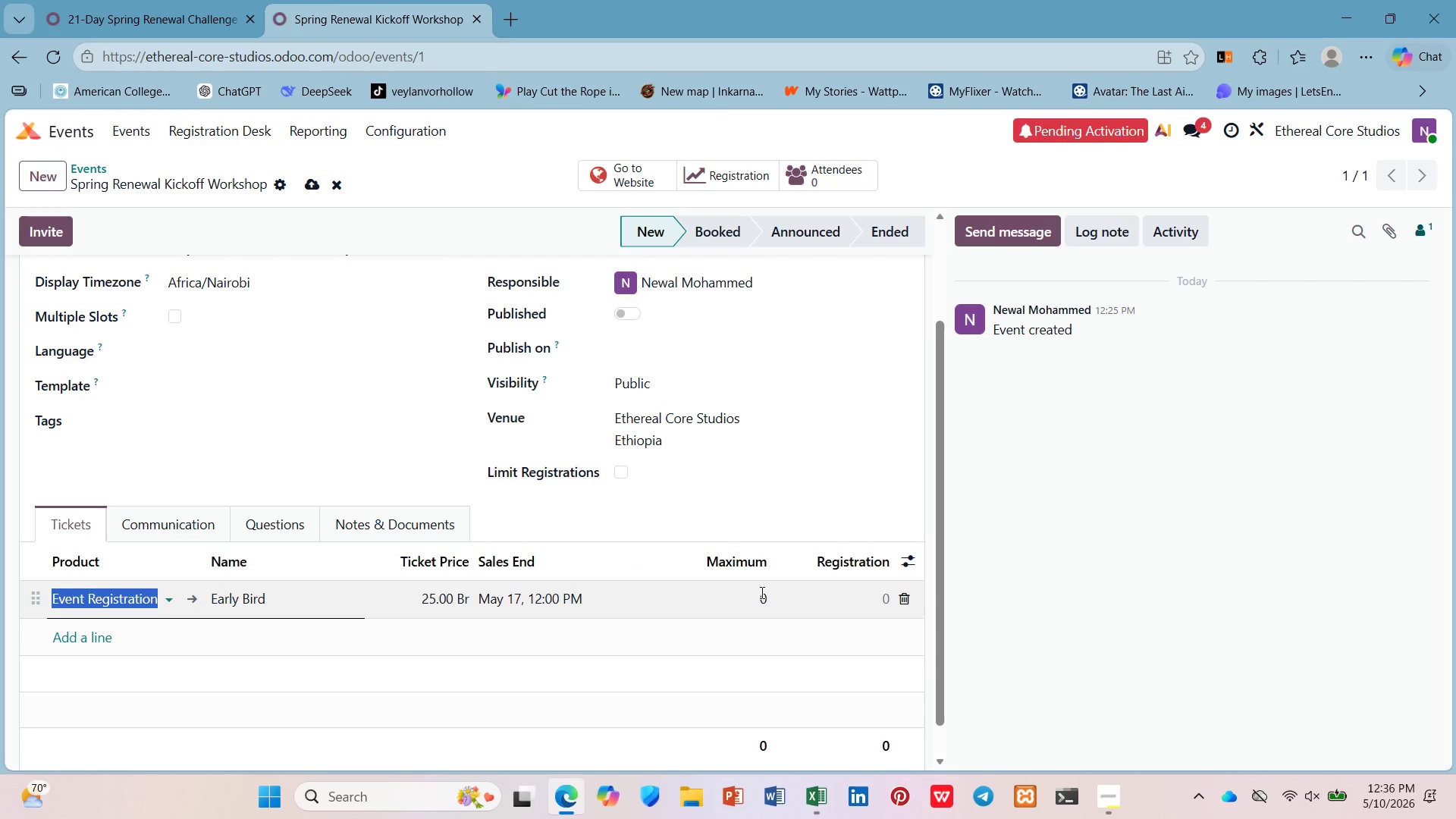 
type(Stanard)
 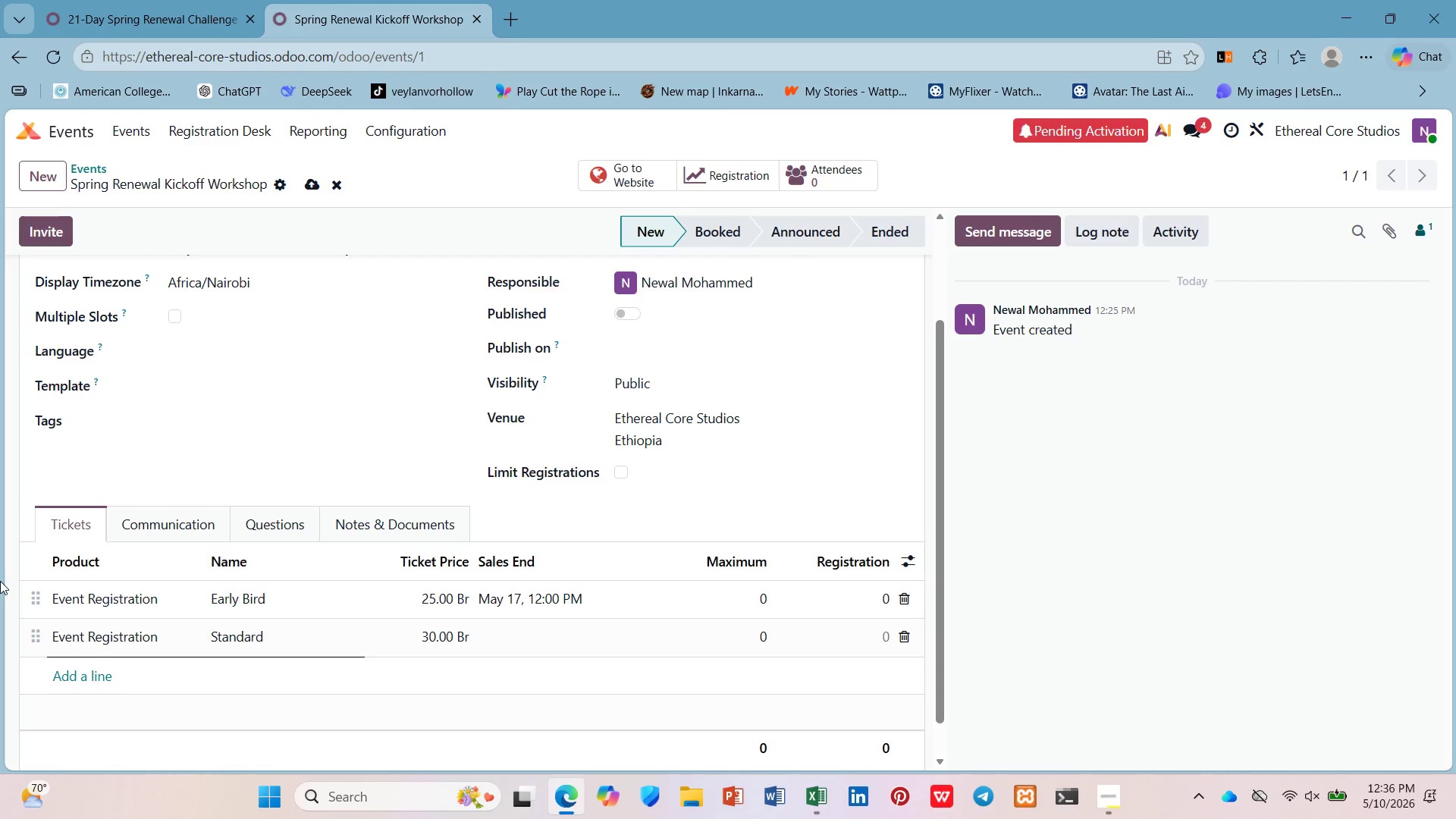 
type(45)
 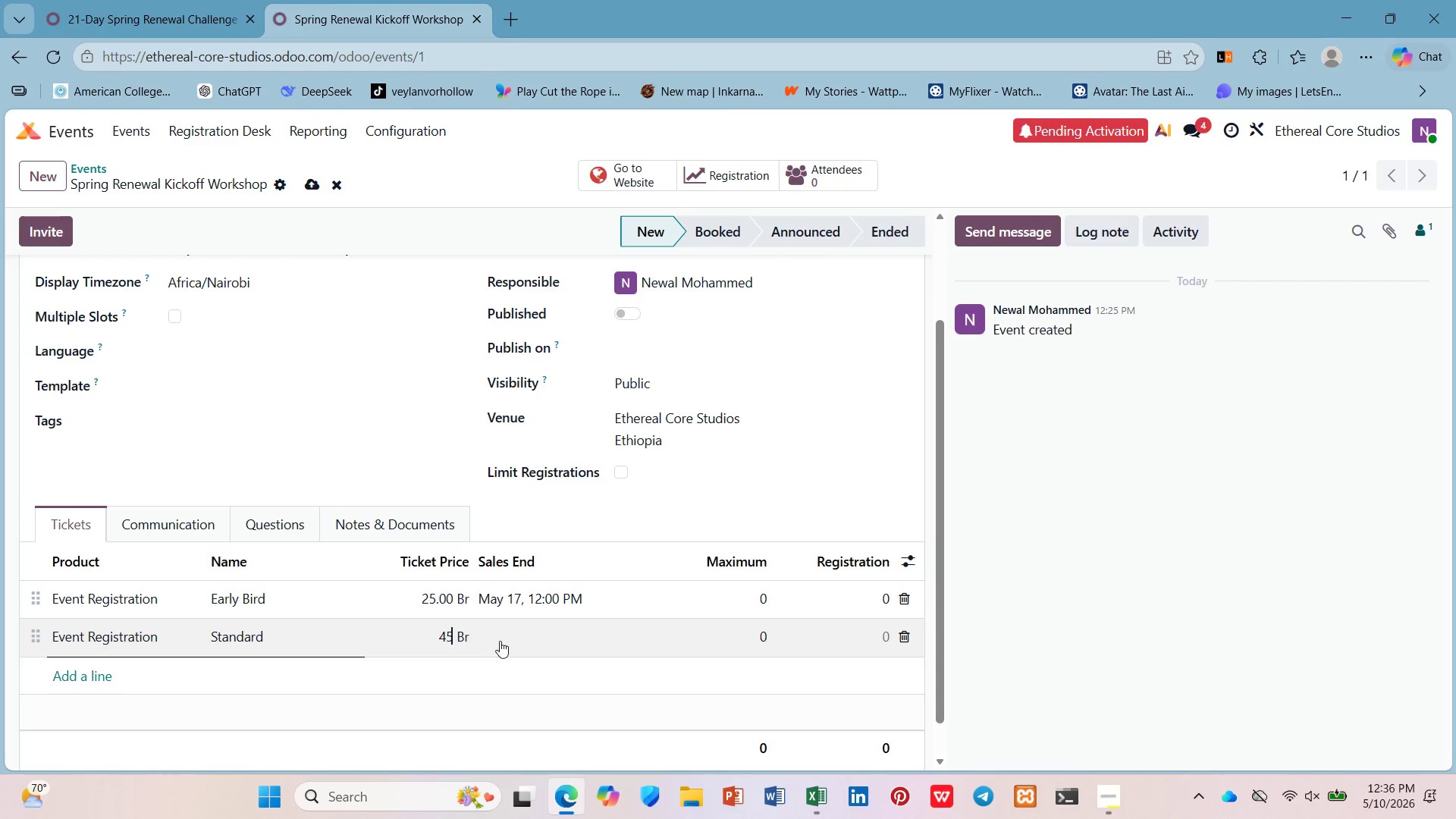 
left_click([500, 641])
 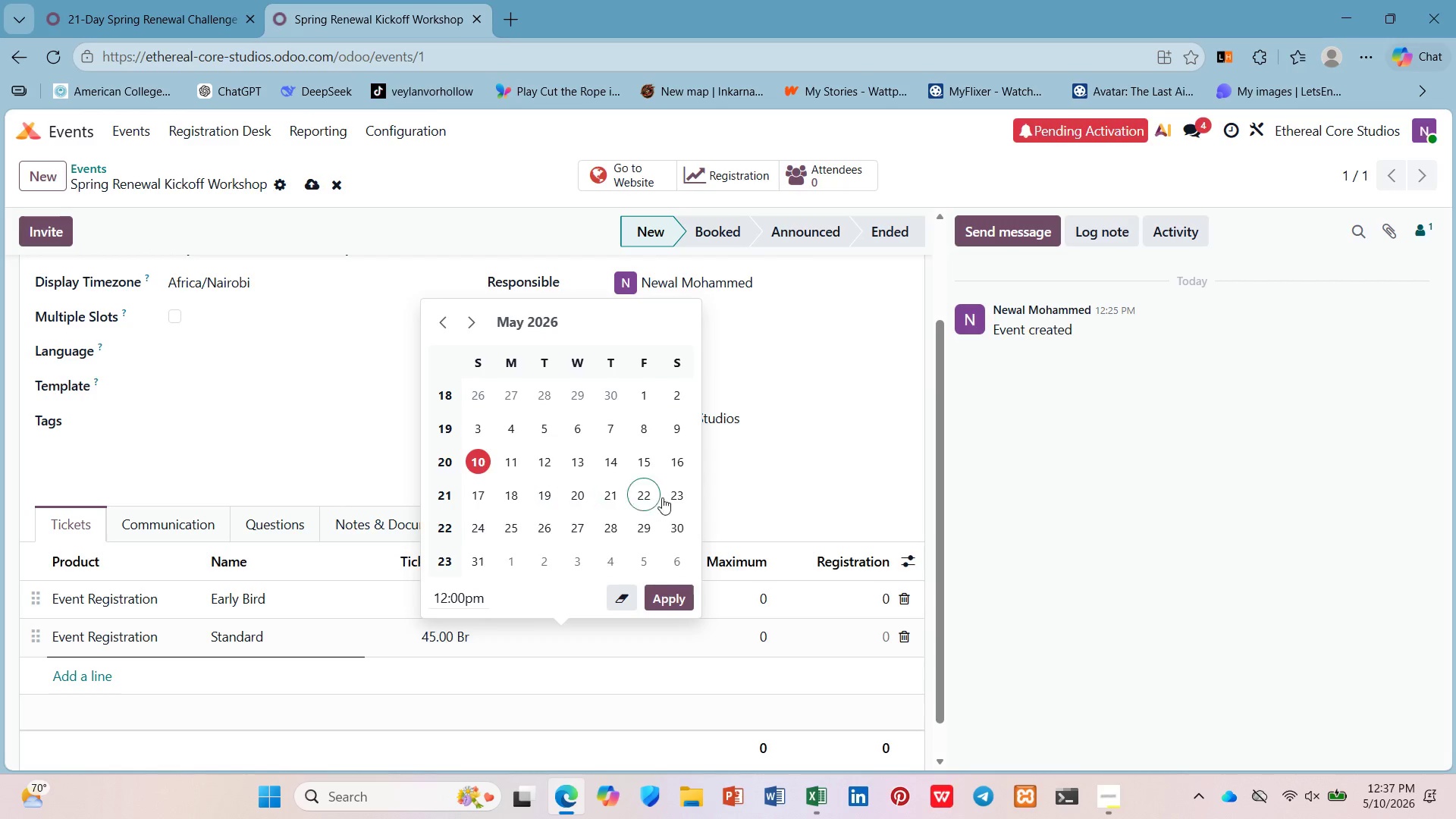 
left_click([671, 490])
 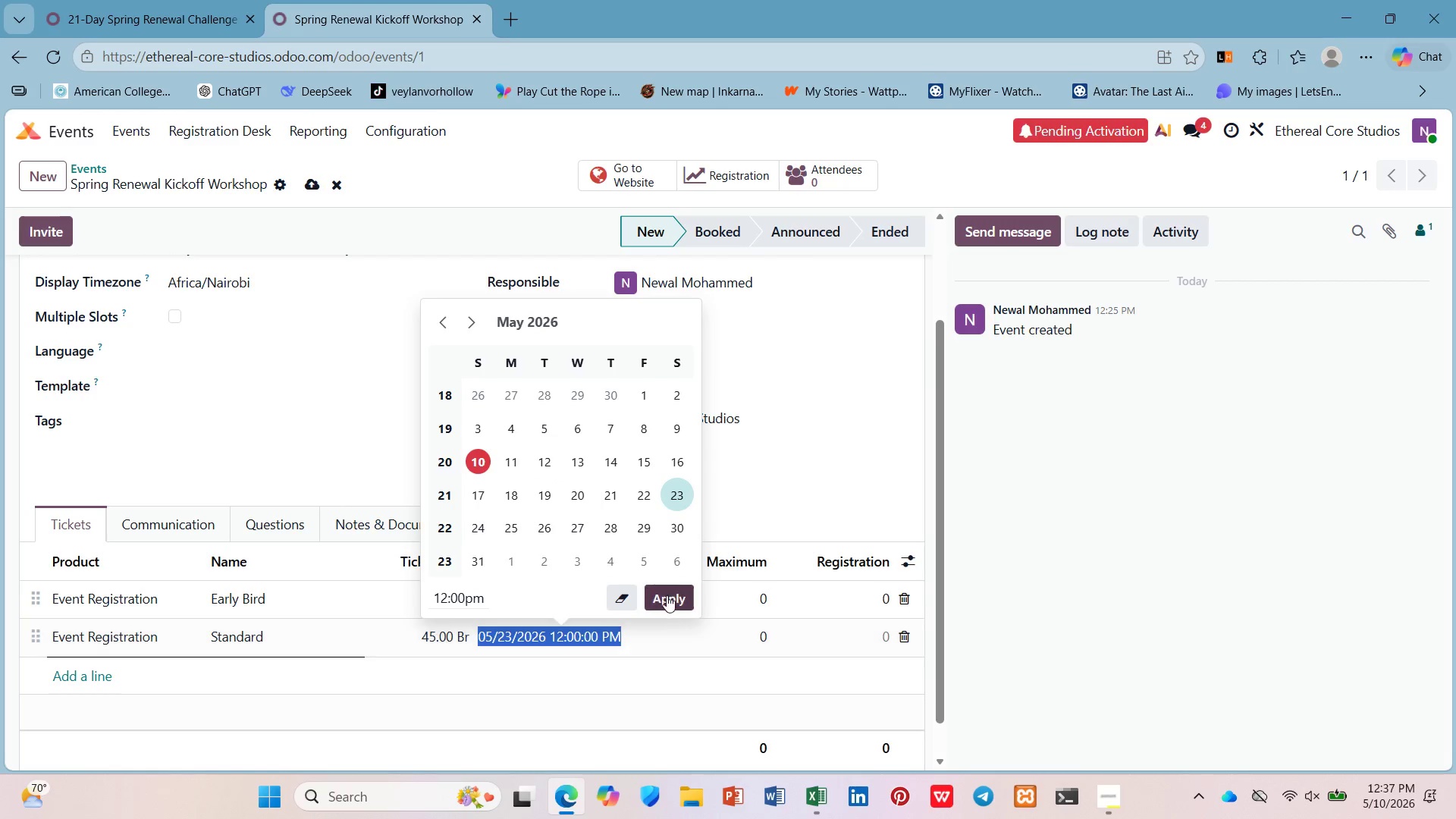 
left_click([665, 593])
 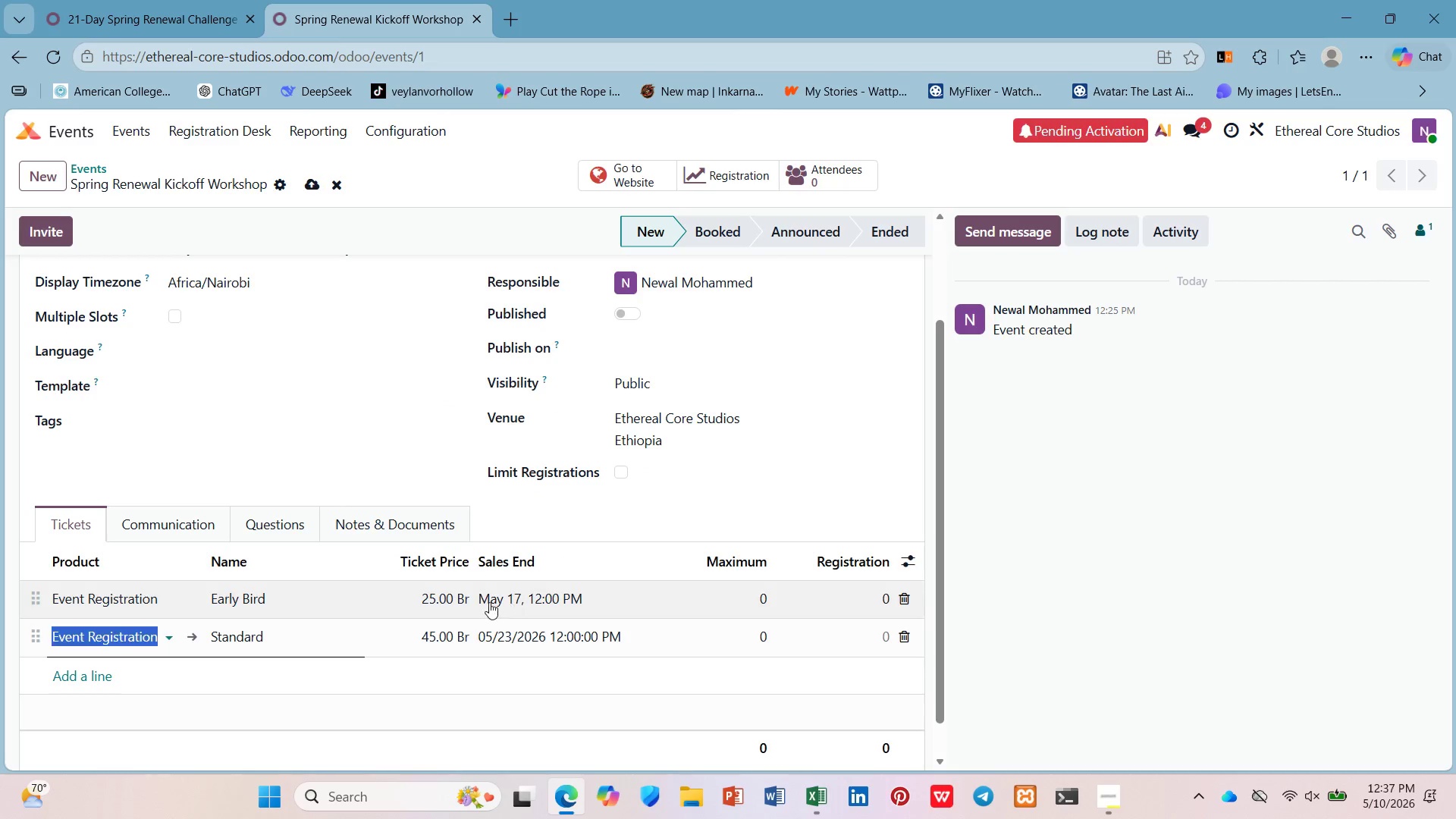 
scroll: coordinate [485, 601], scroll_direction: up, amount: 5.0
 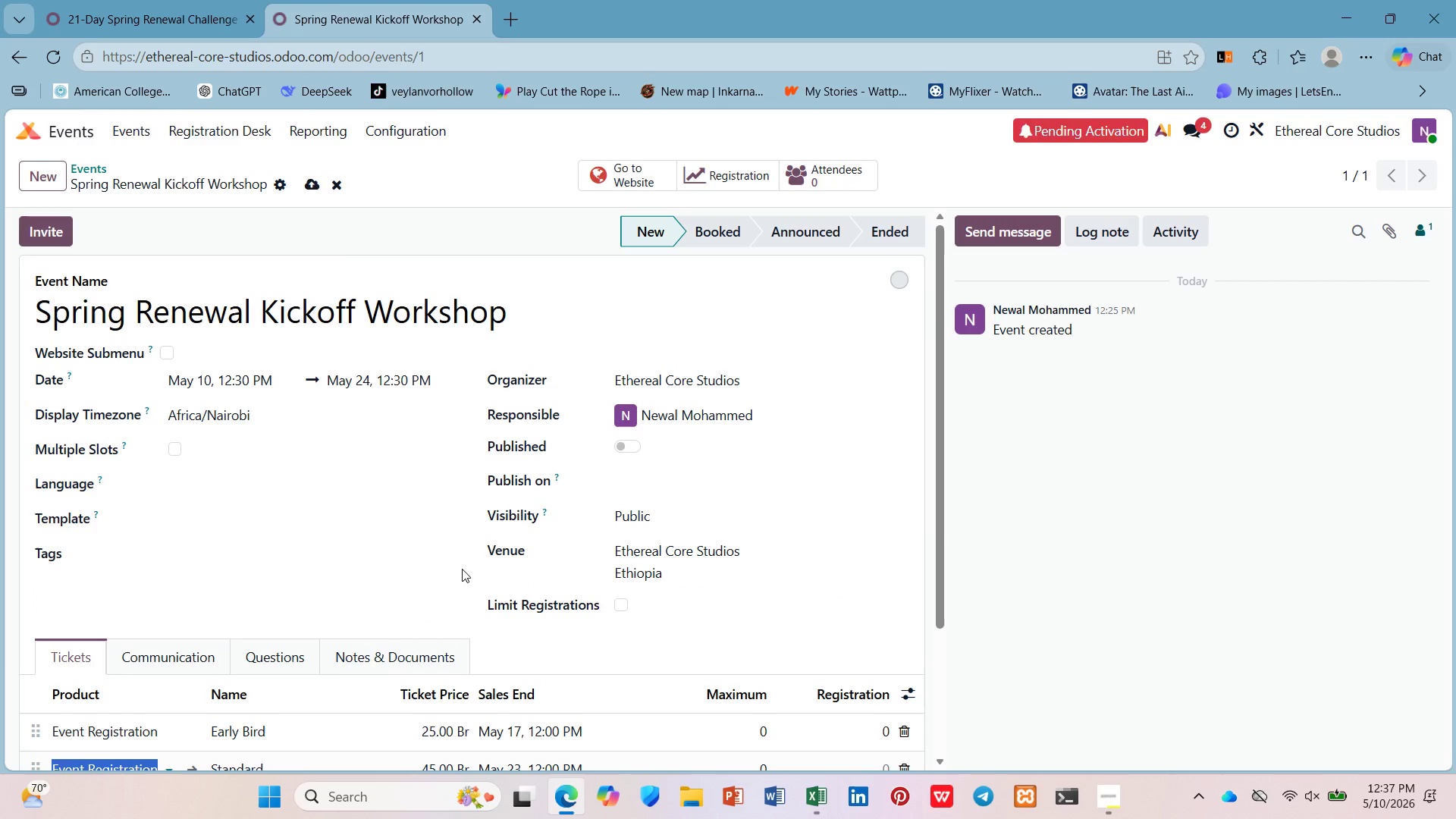 
scroll: coordinate [462, 569], scroll_direction: down, amount: 3.0
 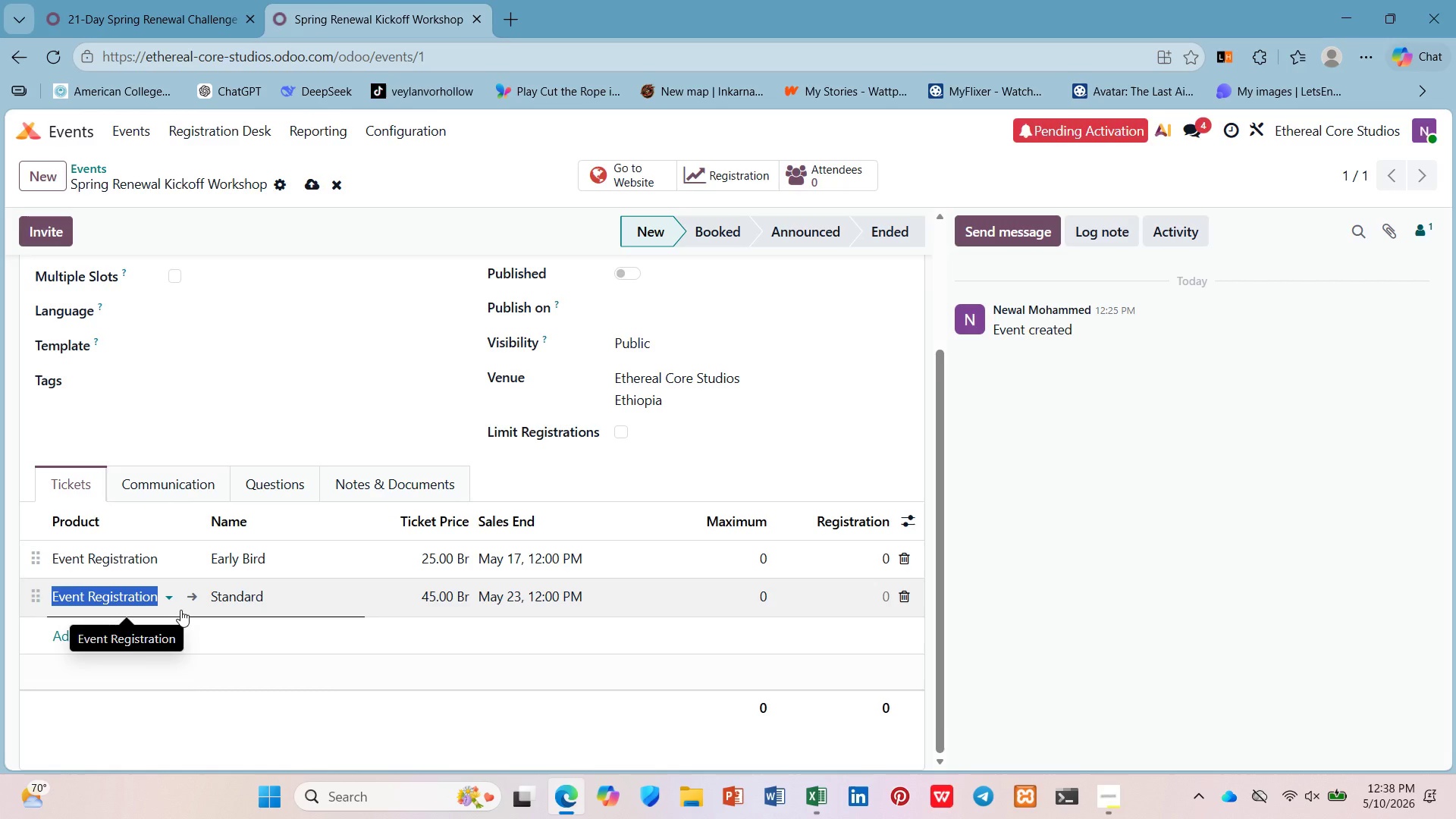 
wait(64.3)
 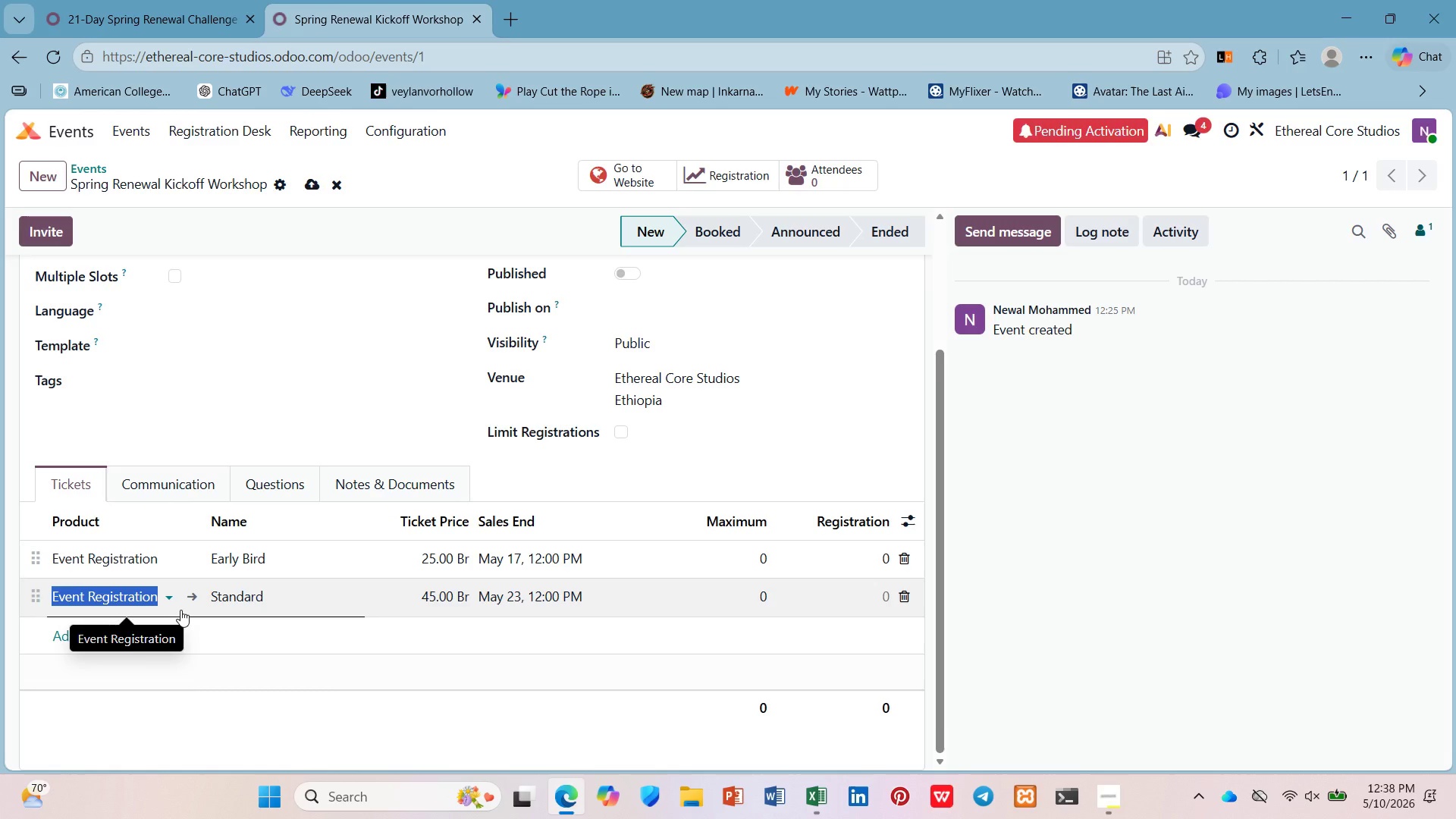 
left_click([88, 663])
 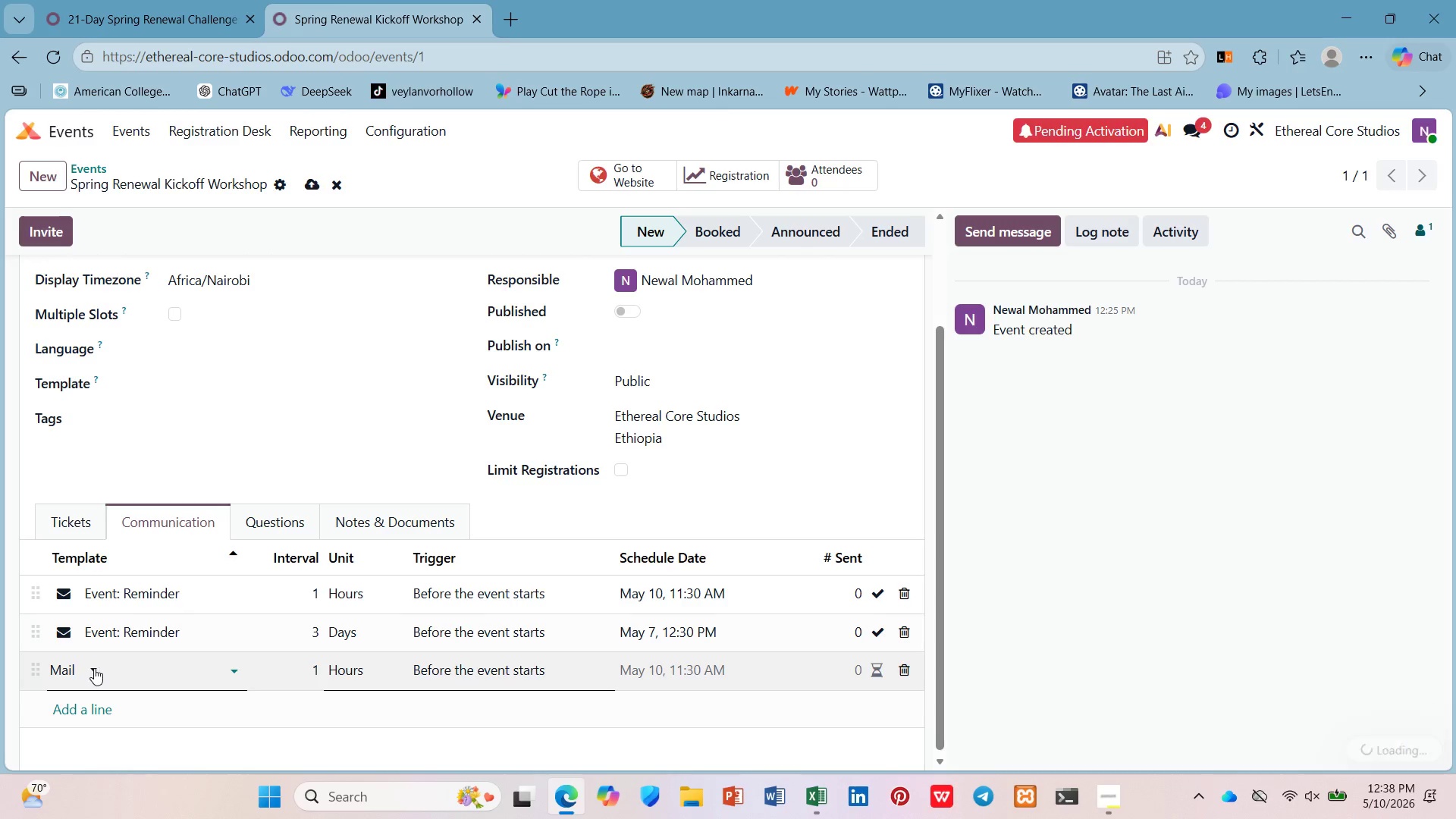 
left_click([76, 671])
 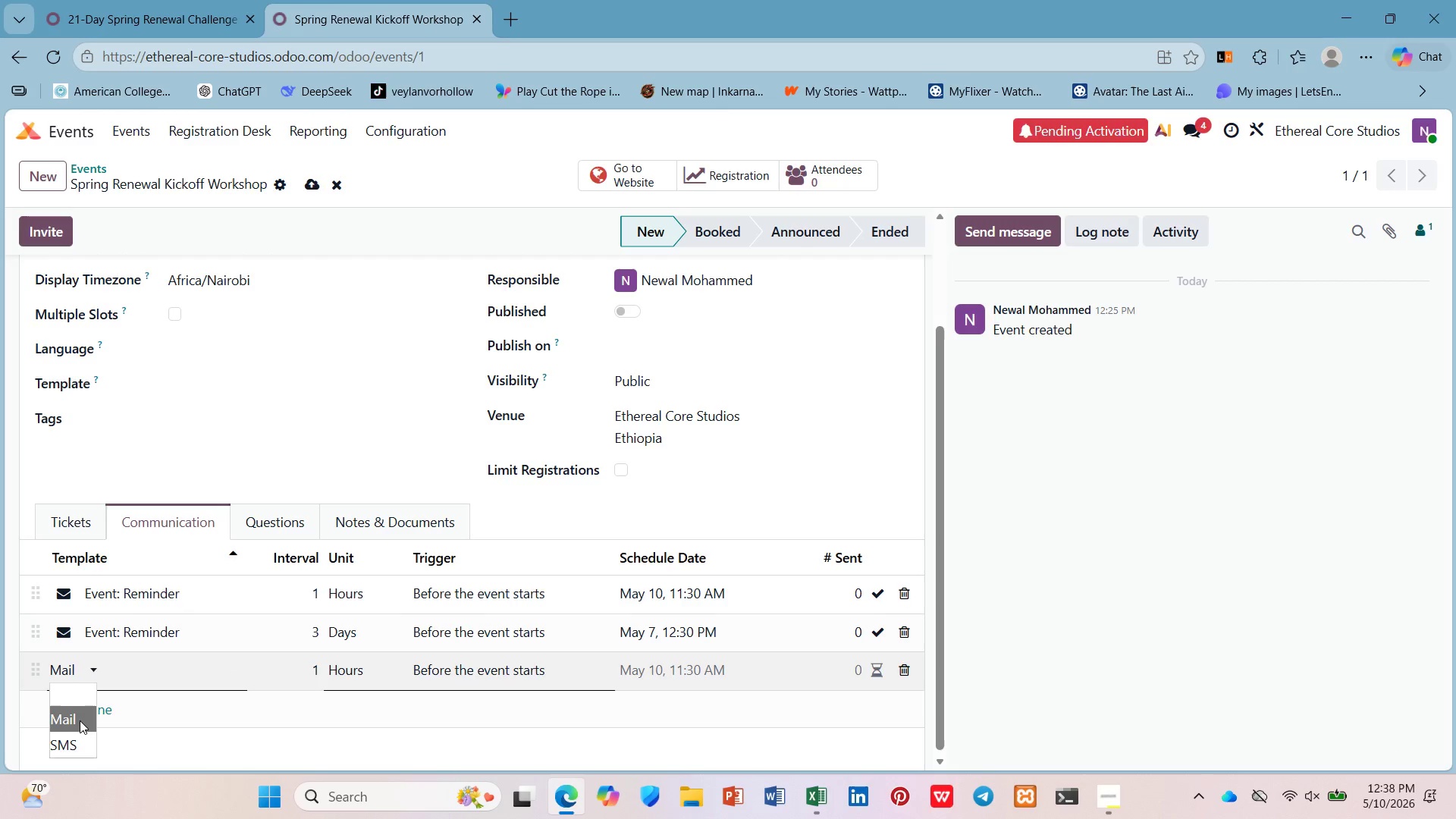 
left_click([79, 720])
 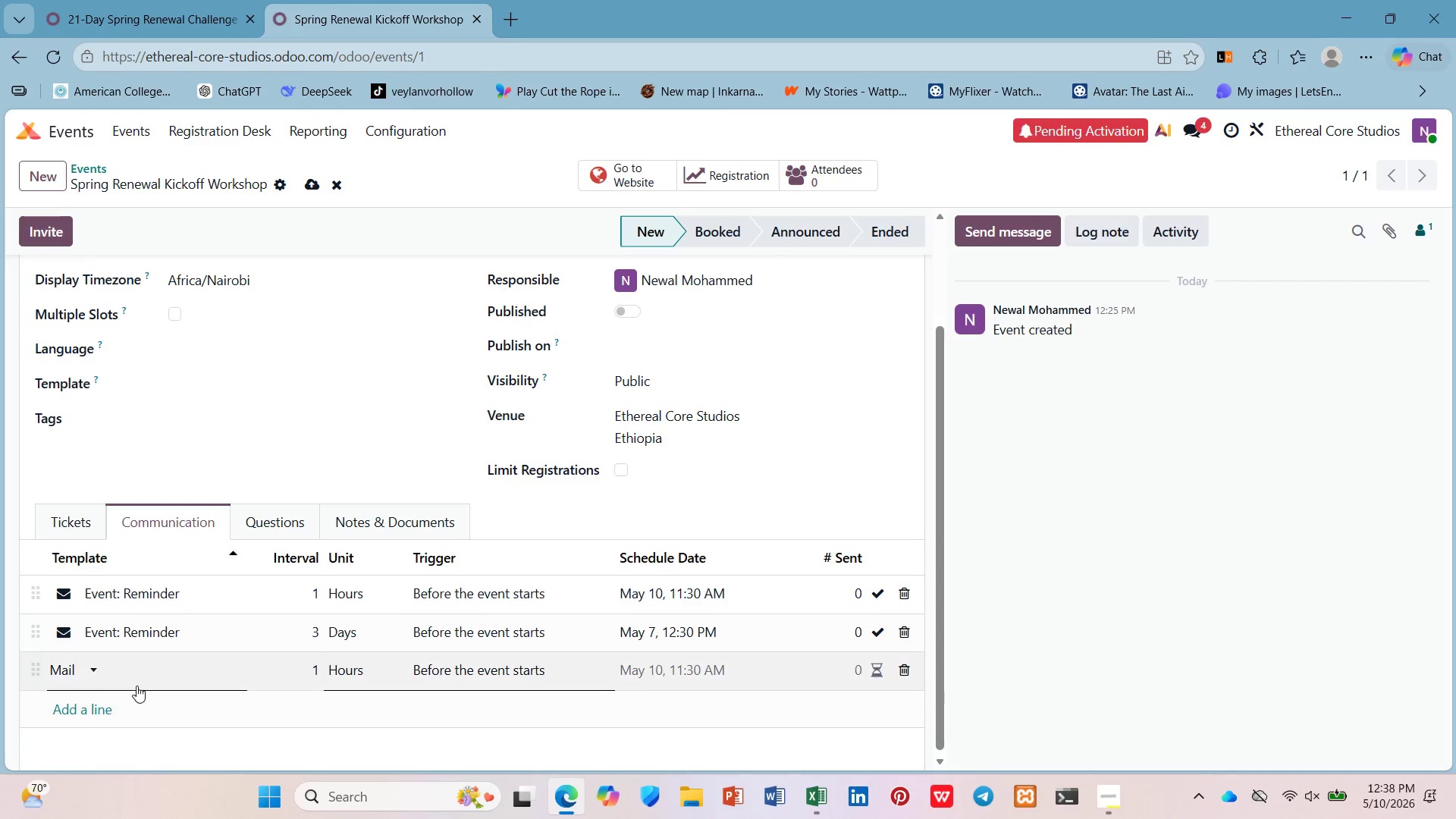 
left_click([137, 684])
 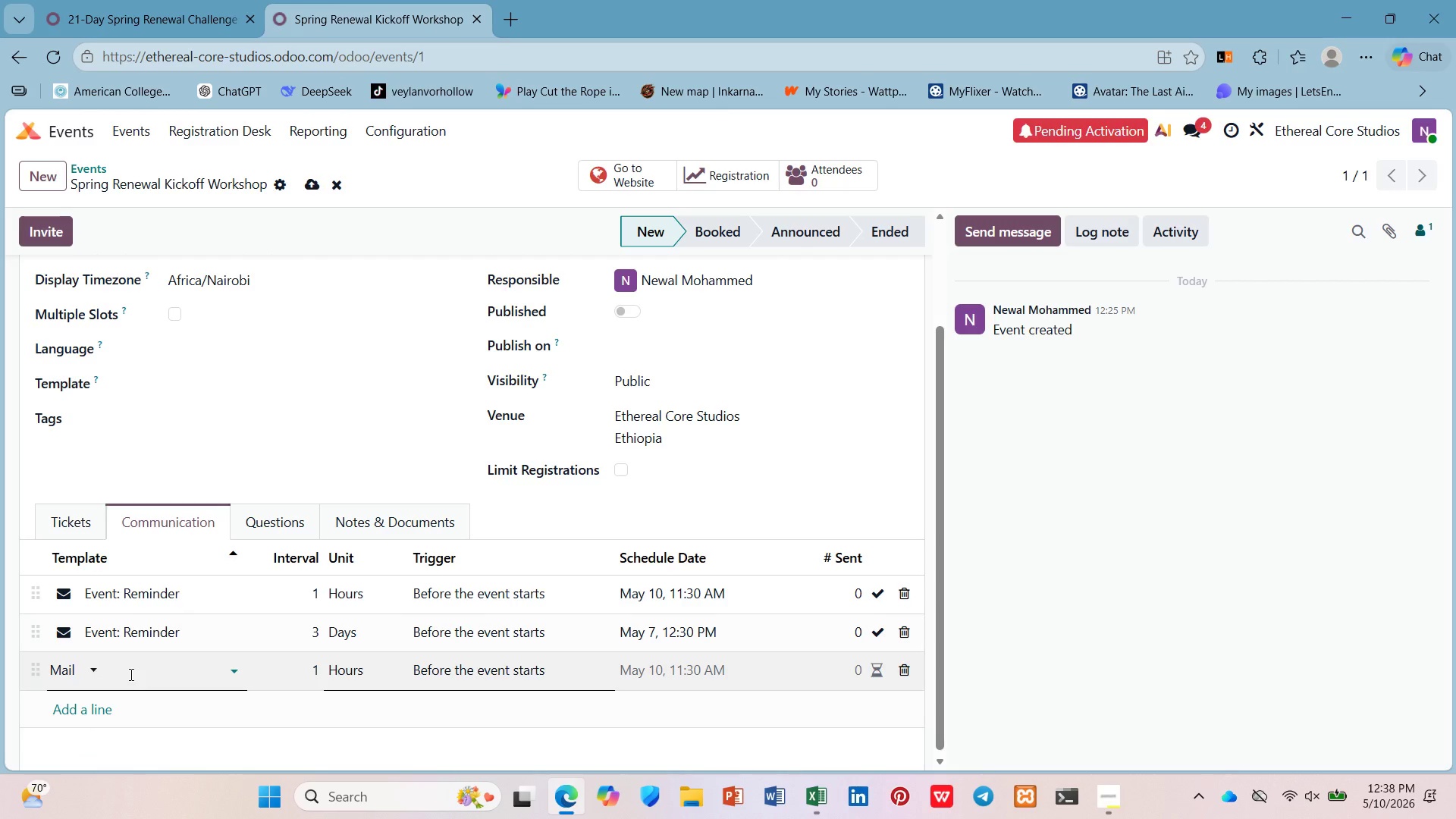 
mouse_move([140, 648])
 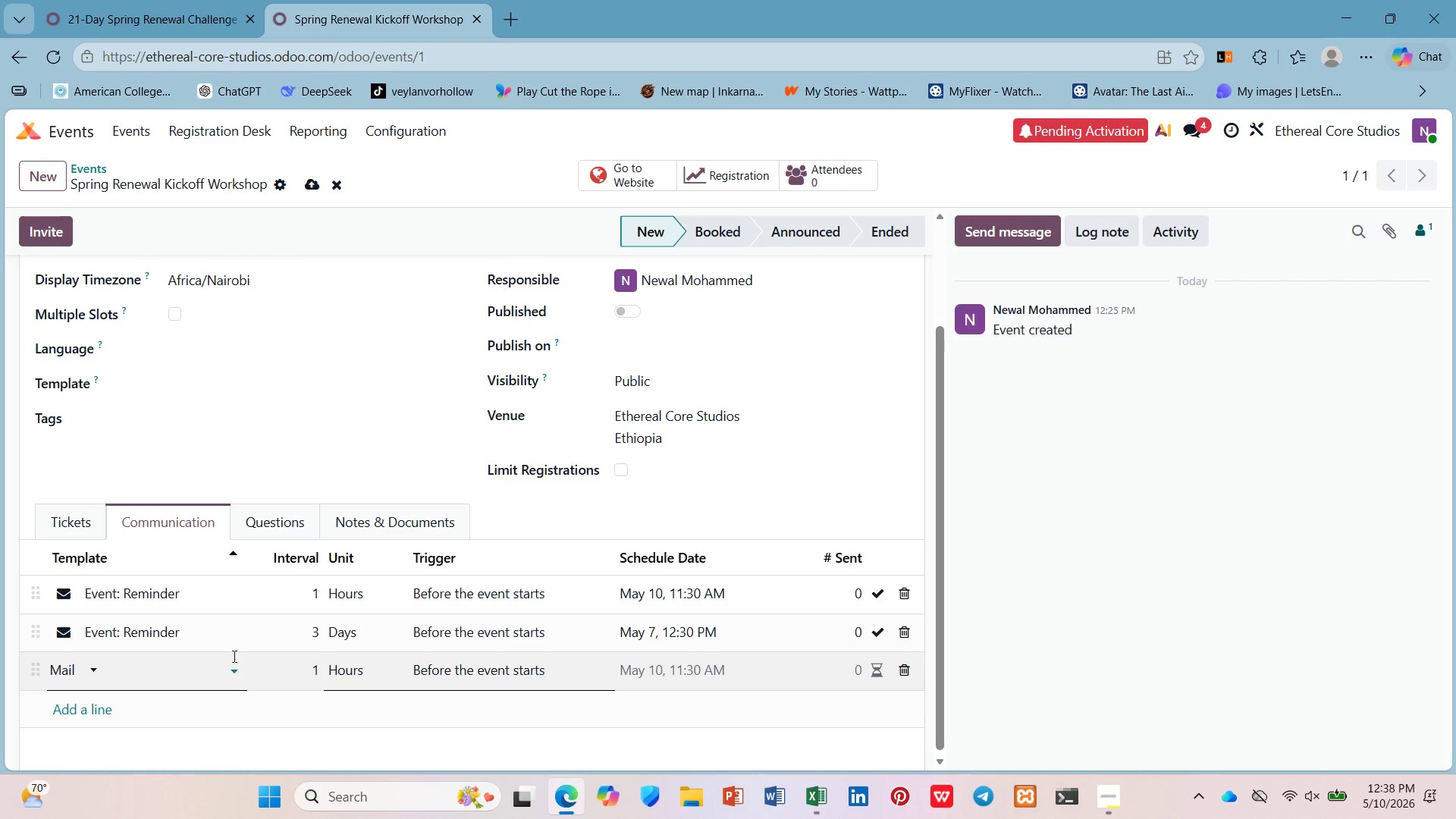 
wait(16.93)
 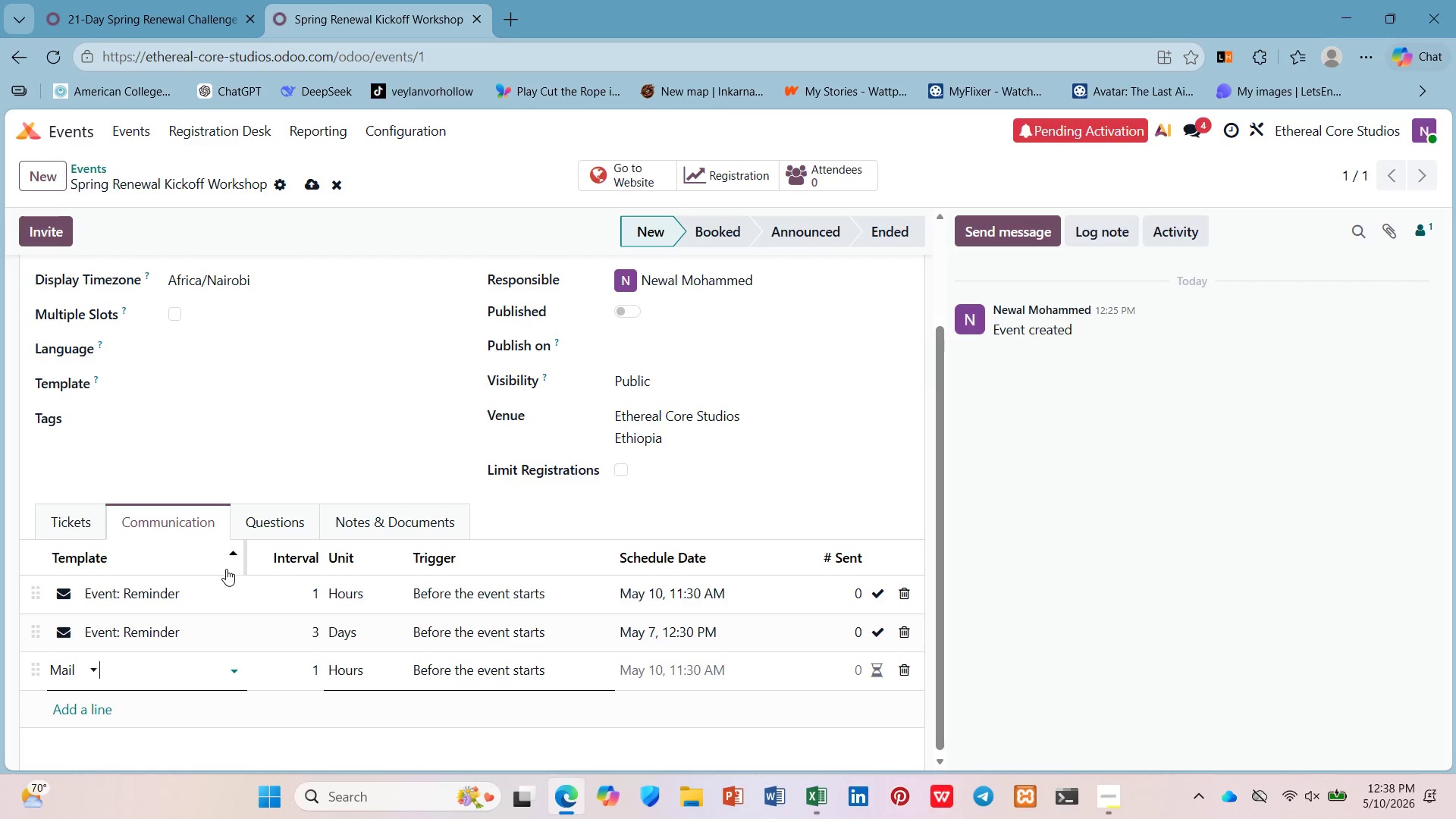 
type(S)
key(Backspace)
type(Announcement ))
 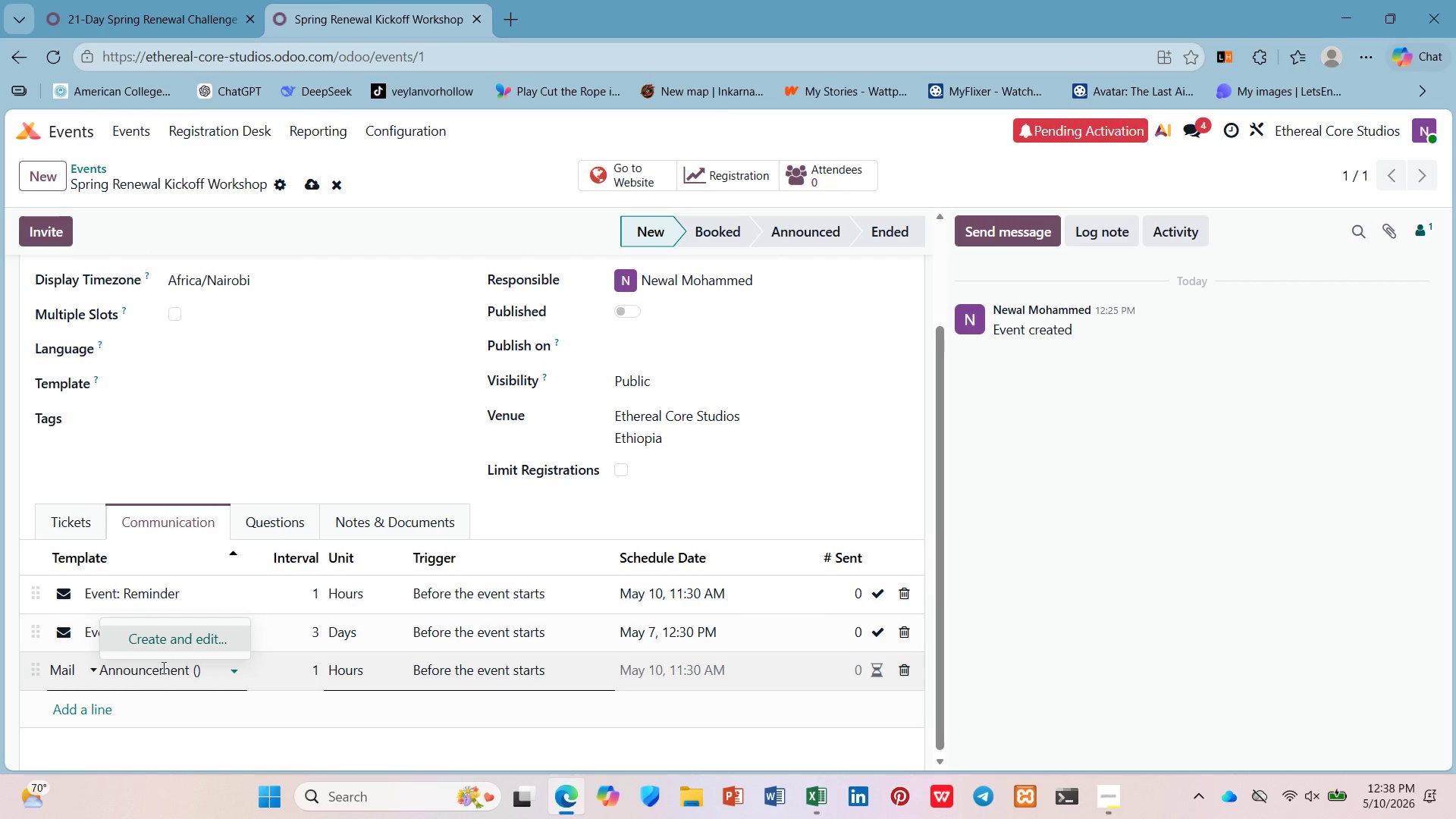 
hold_key(key=9, duration=0.38)
 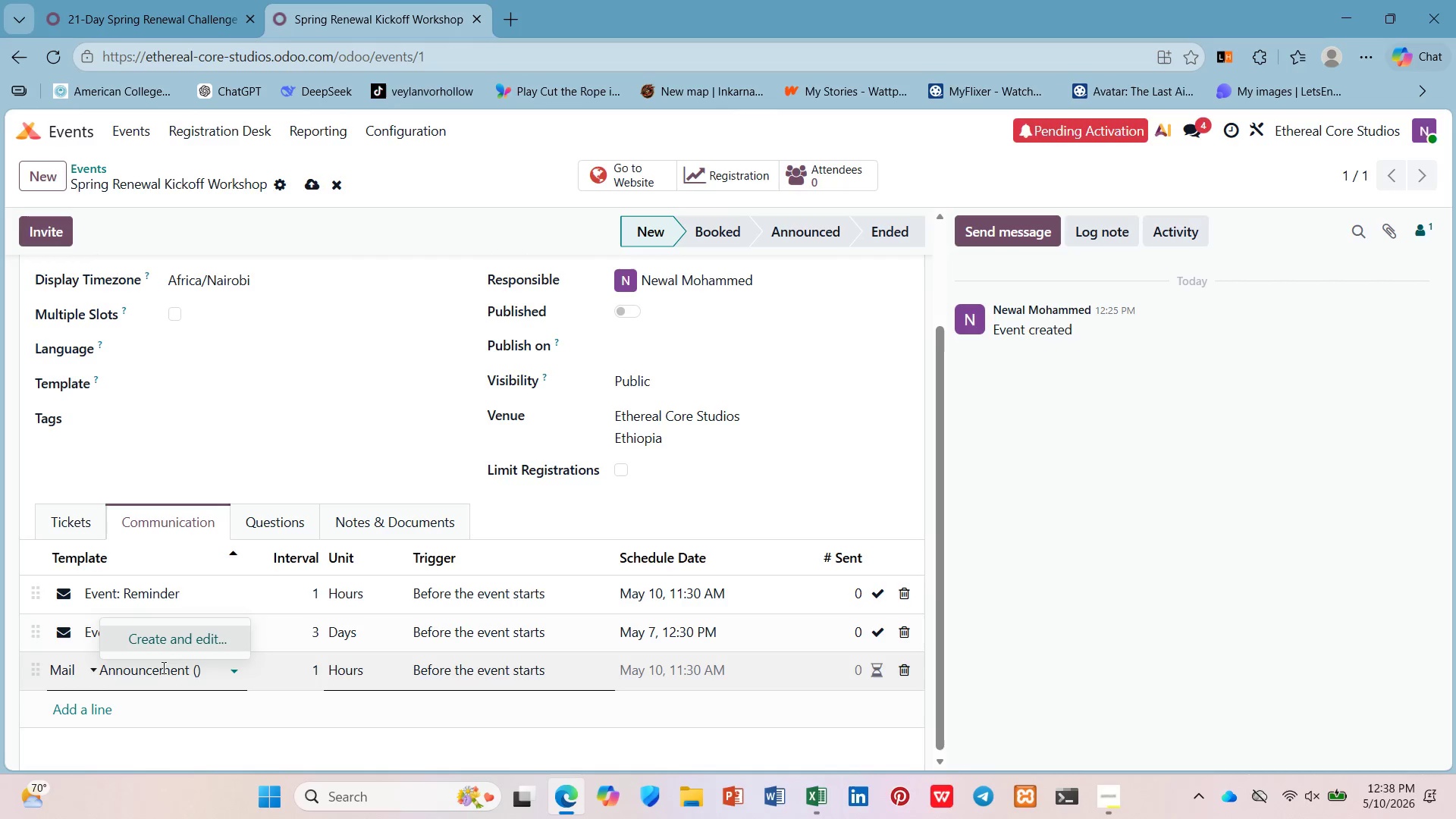 
key(ArrowLeft)
 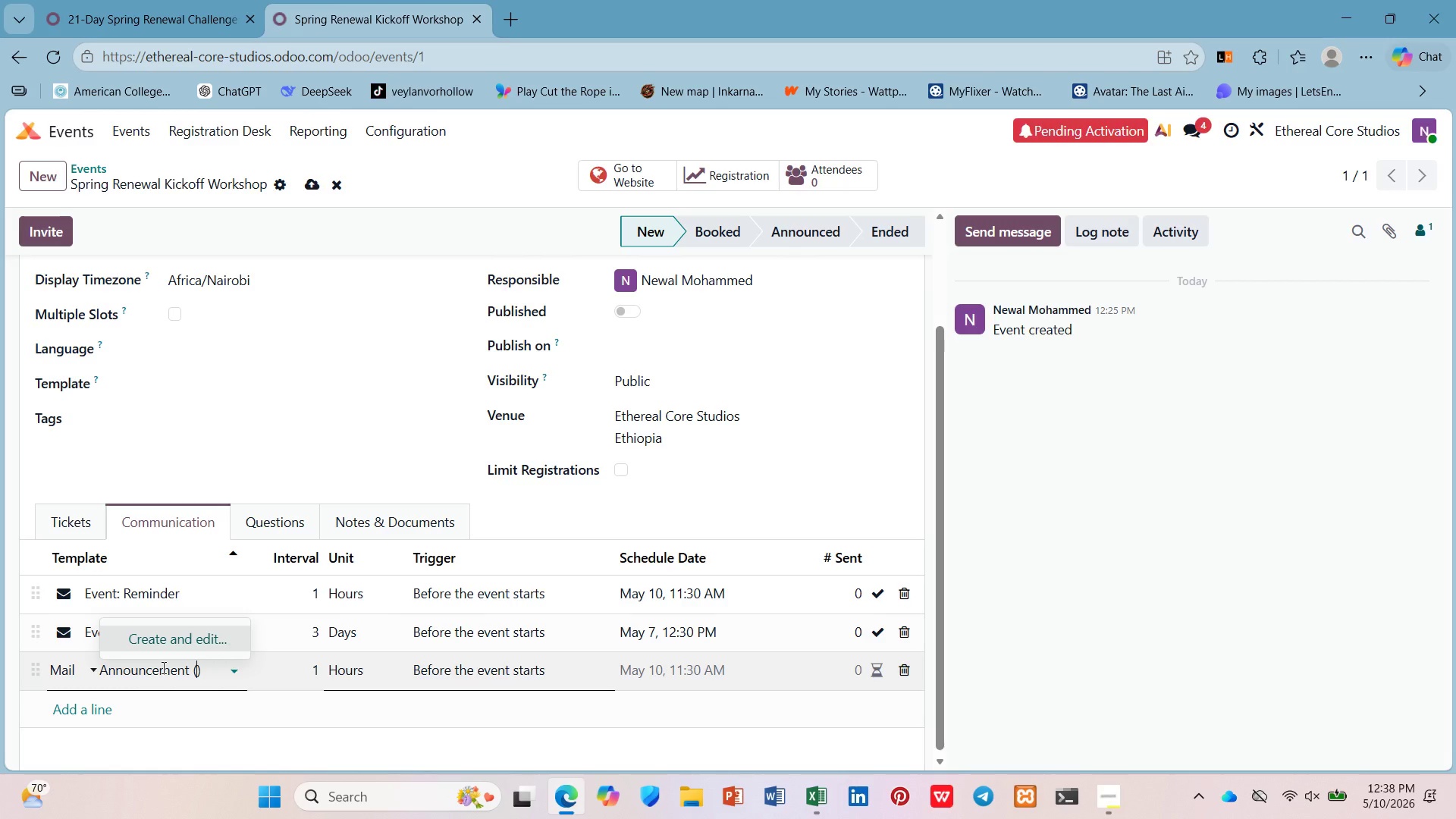 
type(Active Membrs)
 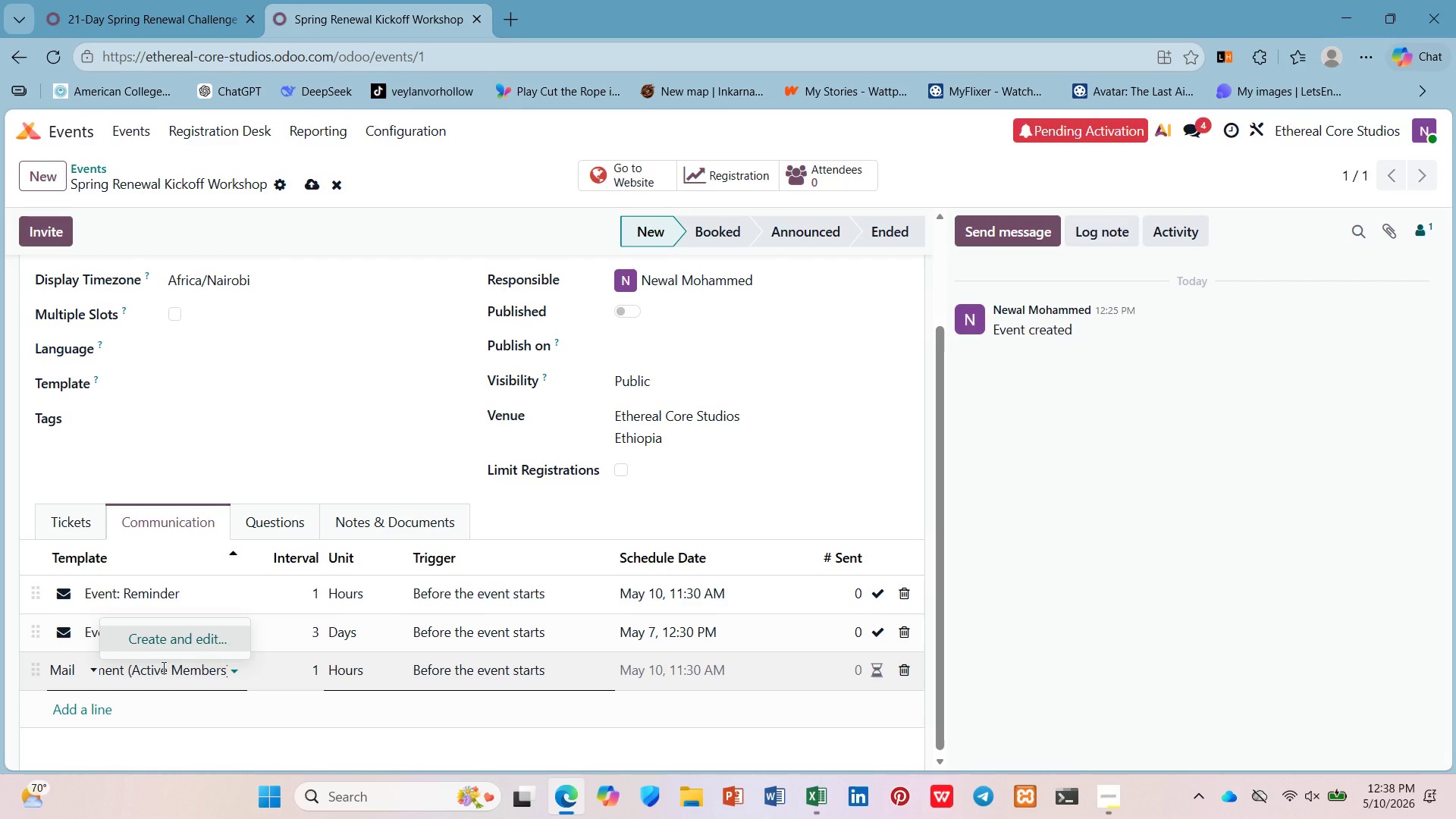 
wait(5.36)
 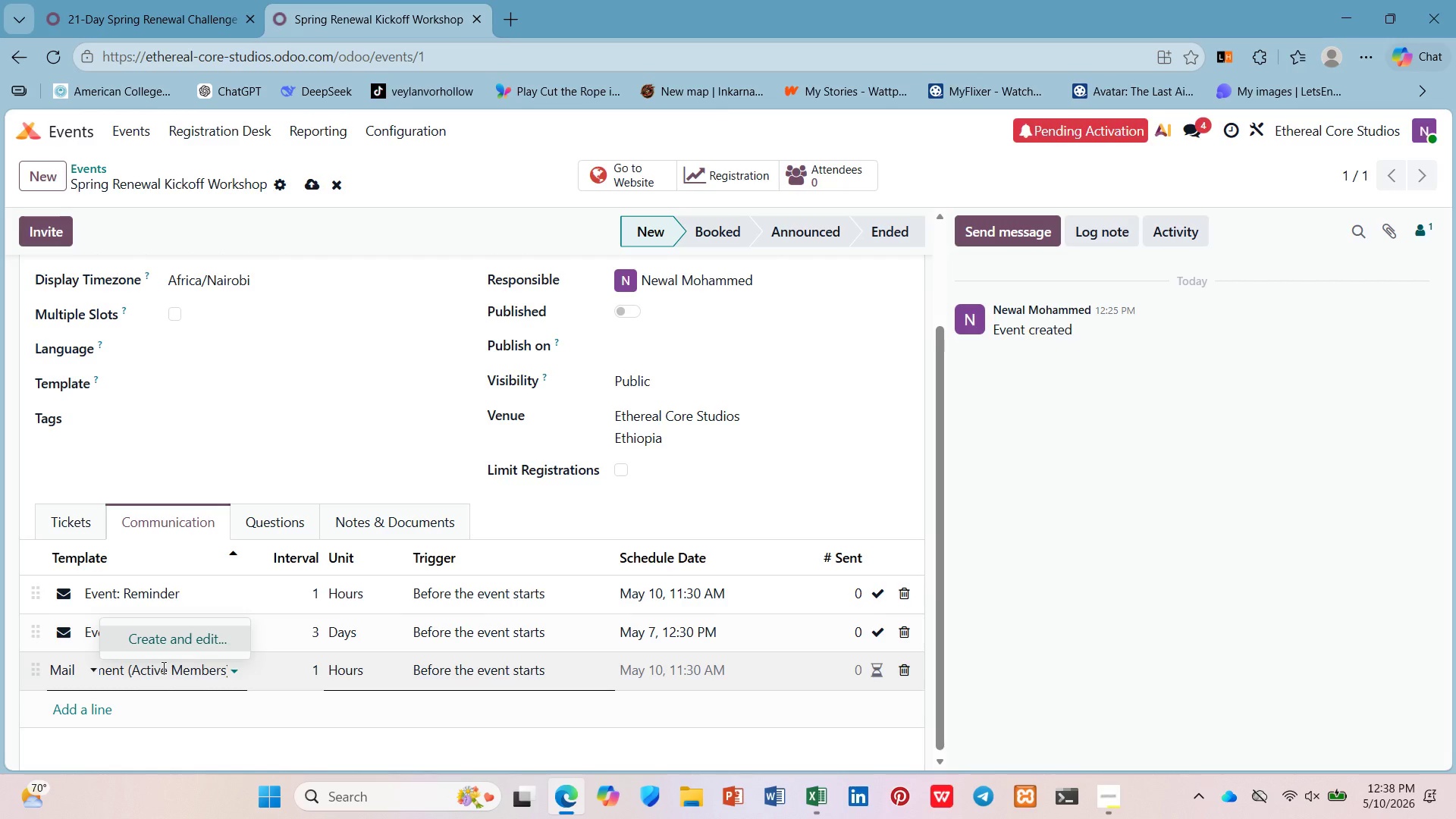 
left_click([467, 673])
 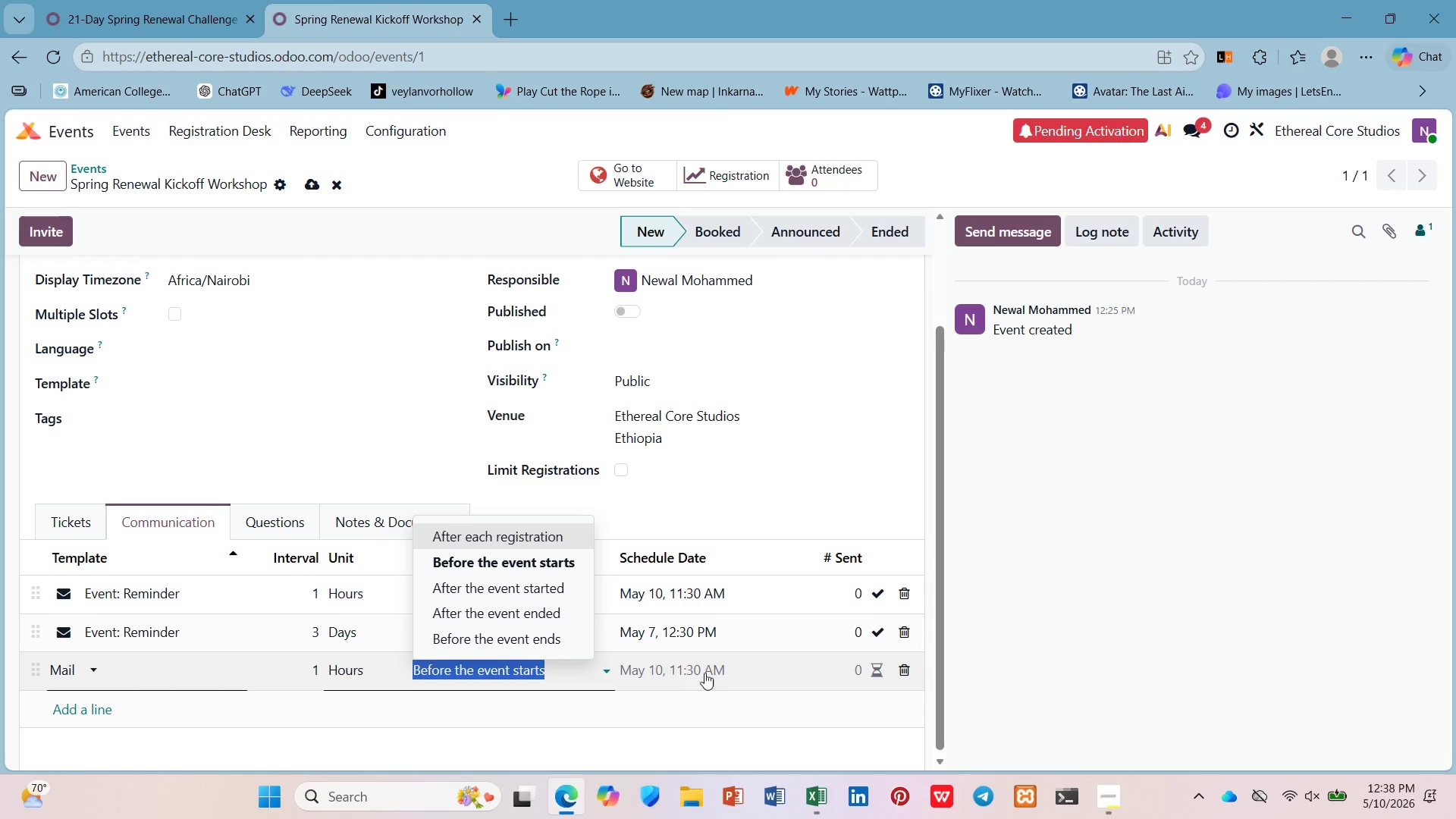 
left_click([715, 673])
 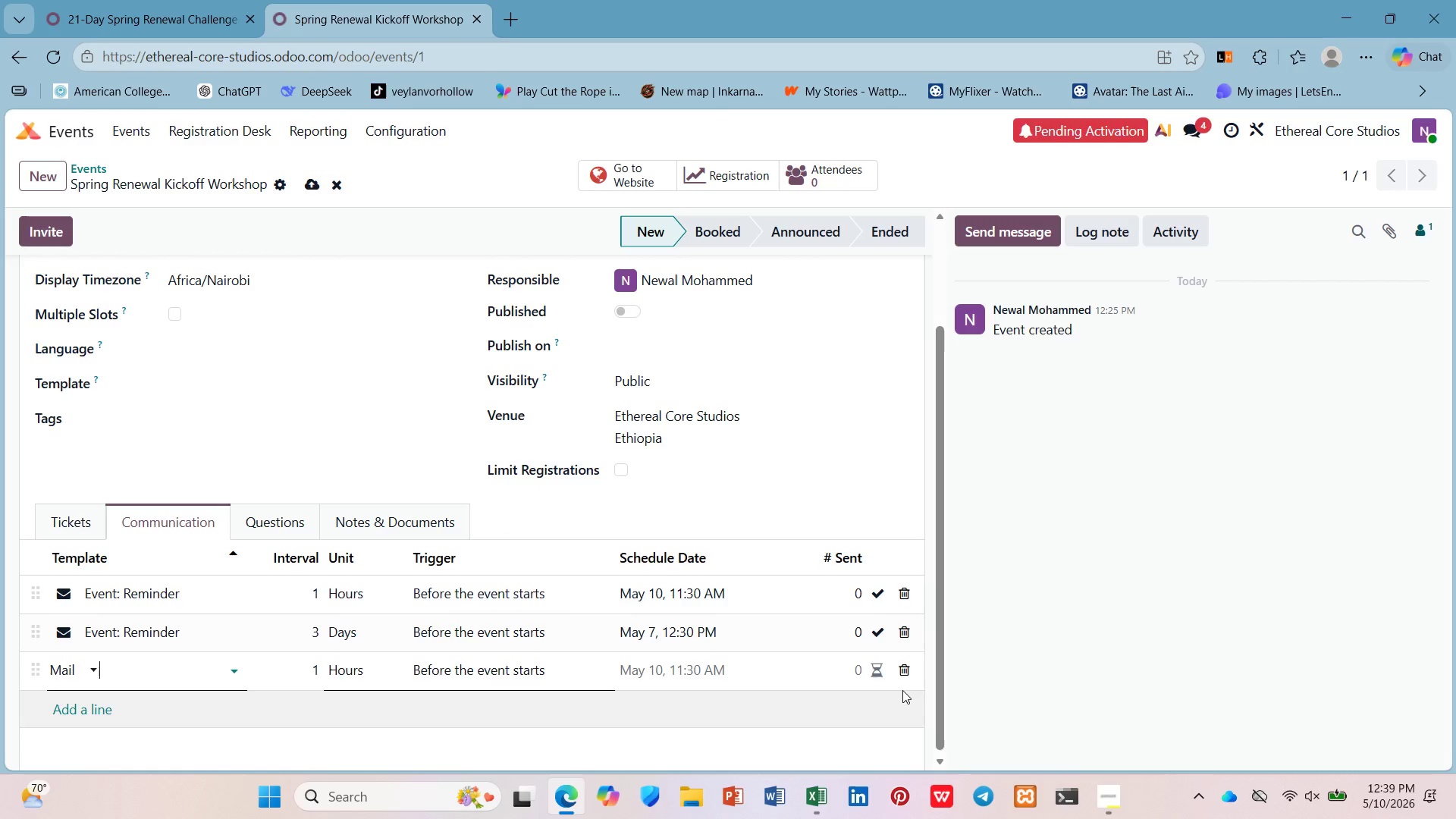 
left_click([902, 672])
 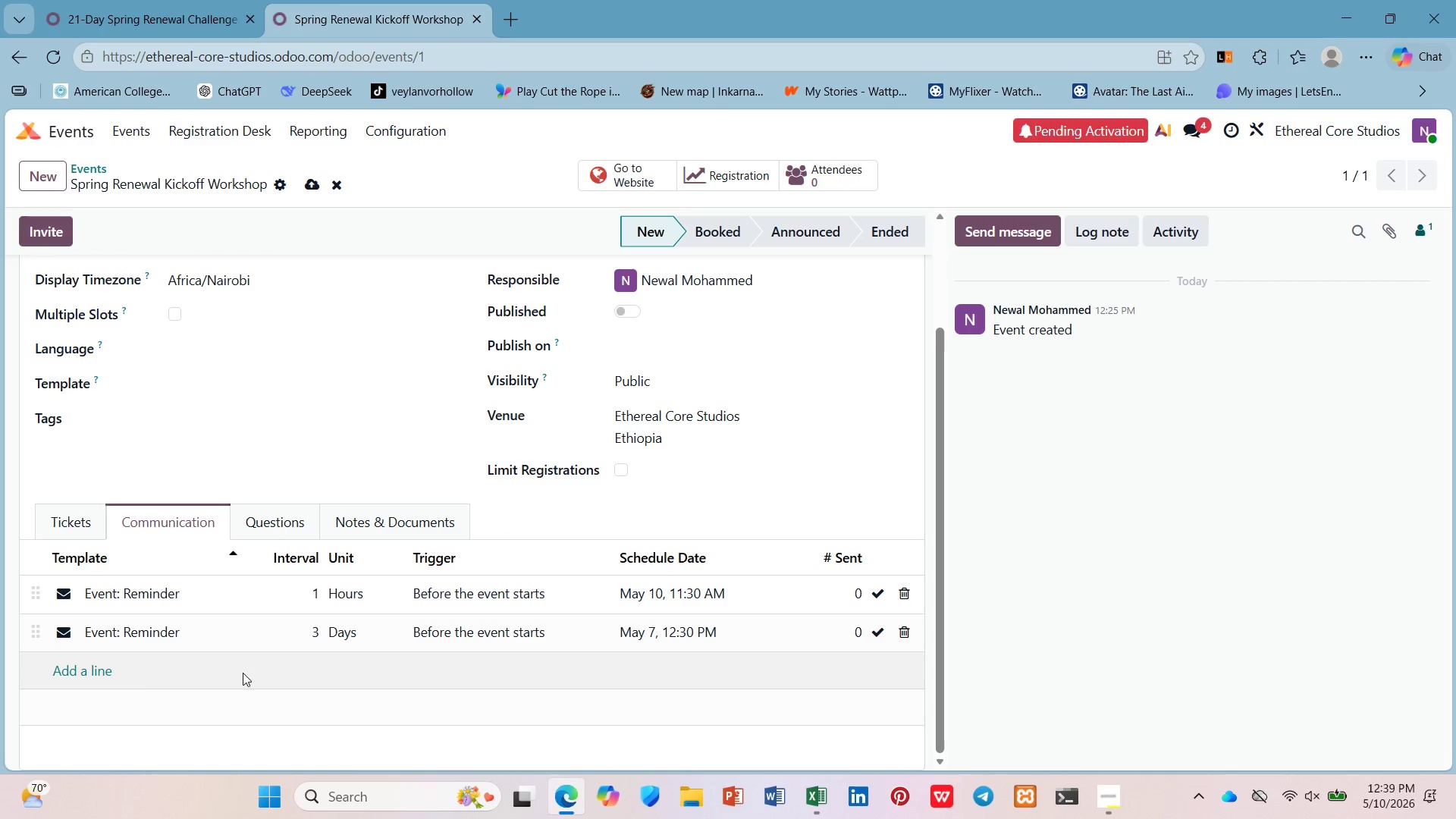 
wait(5.42)
 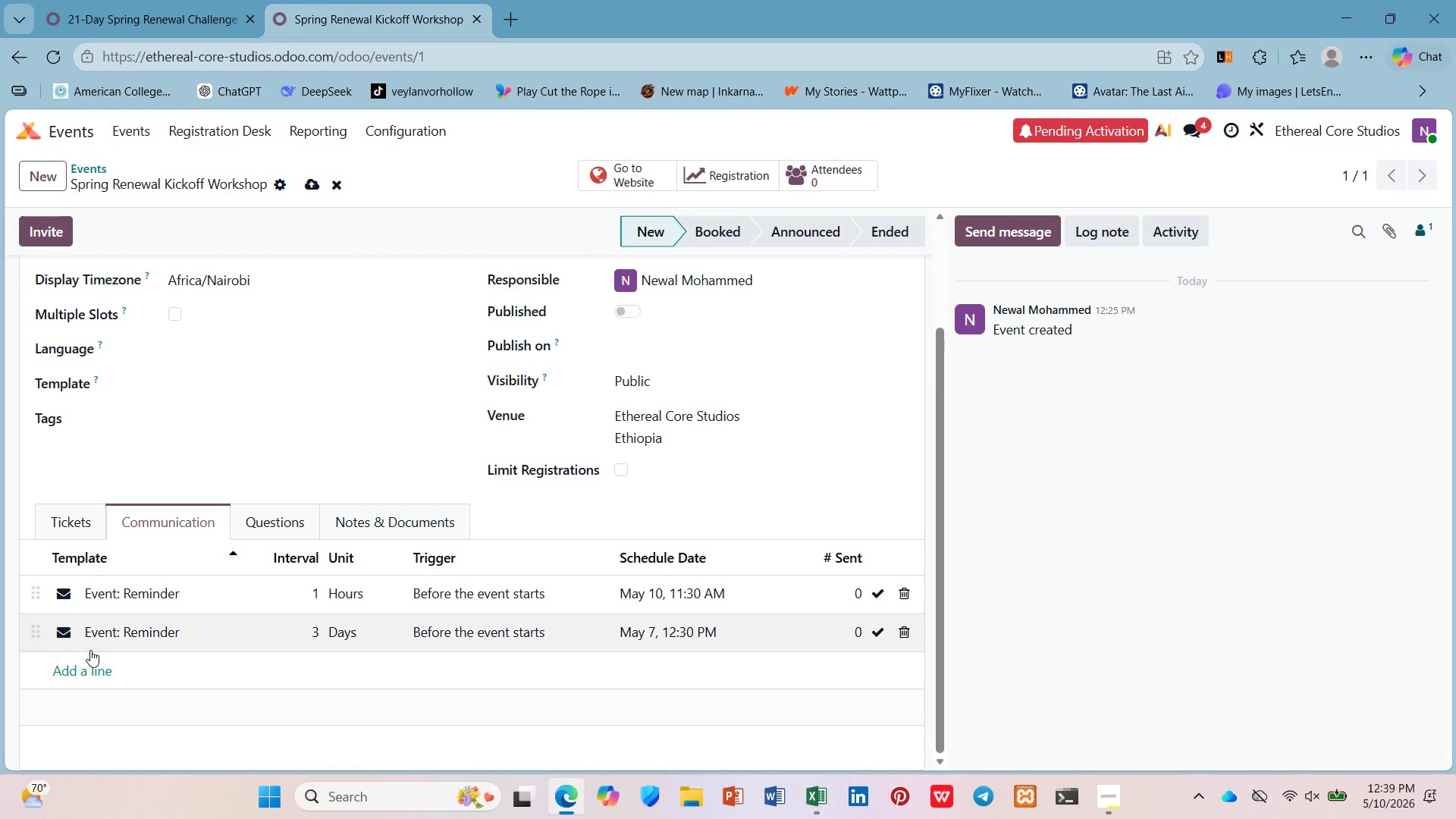 
left_click([181, 548])
 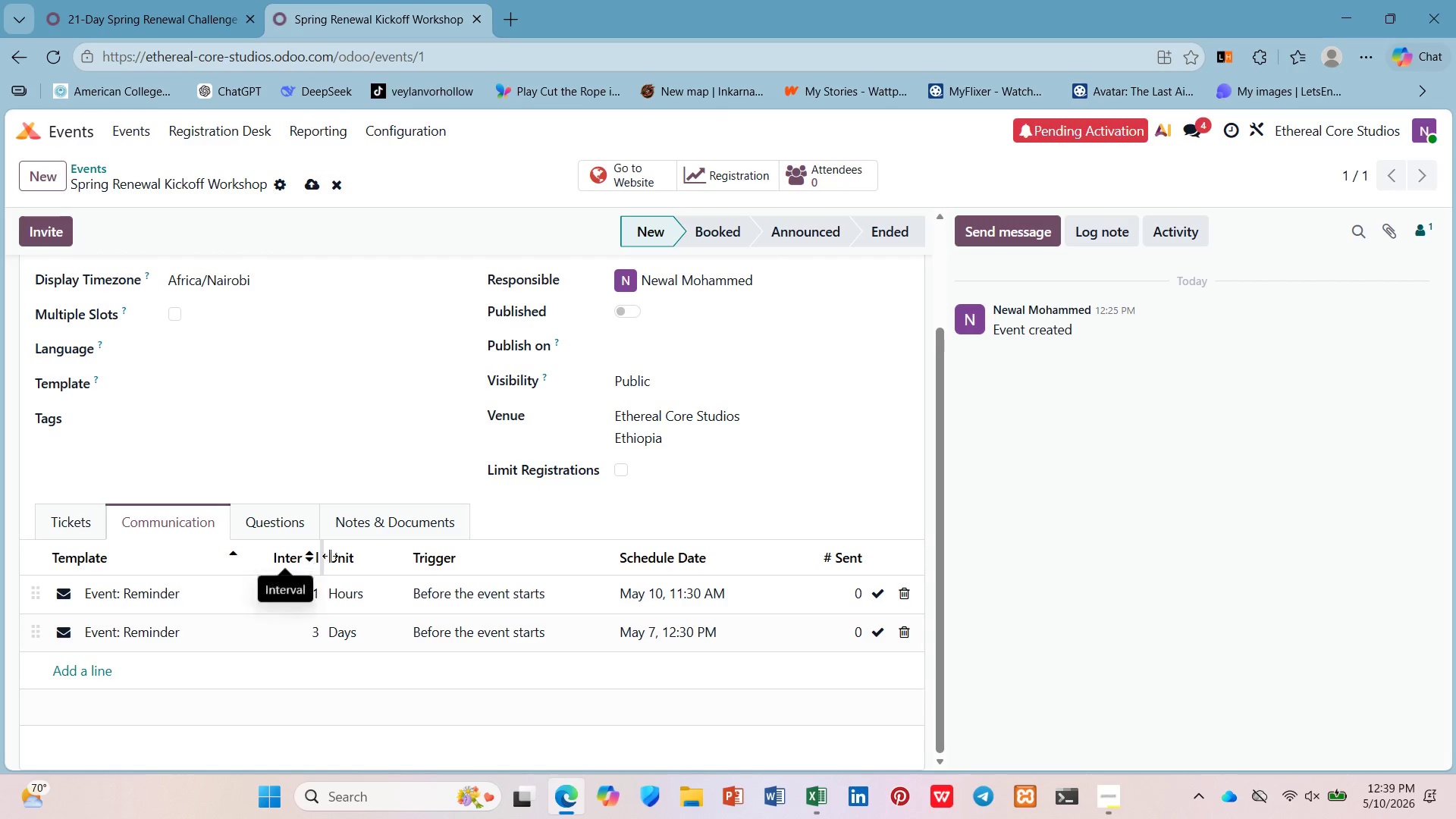 
left_click([301, 556])
 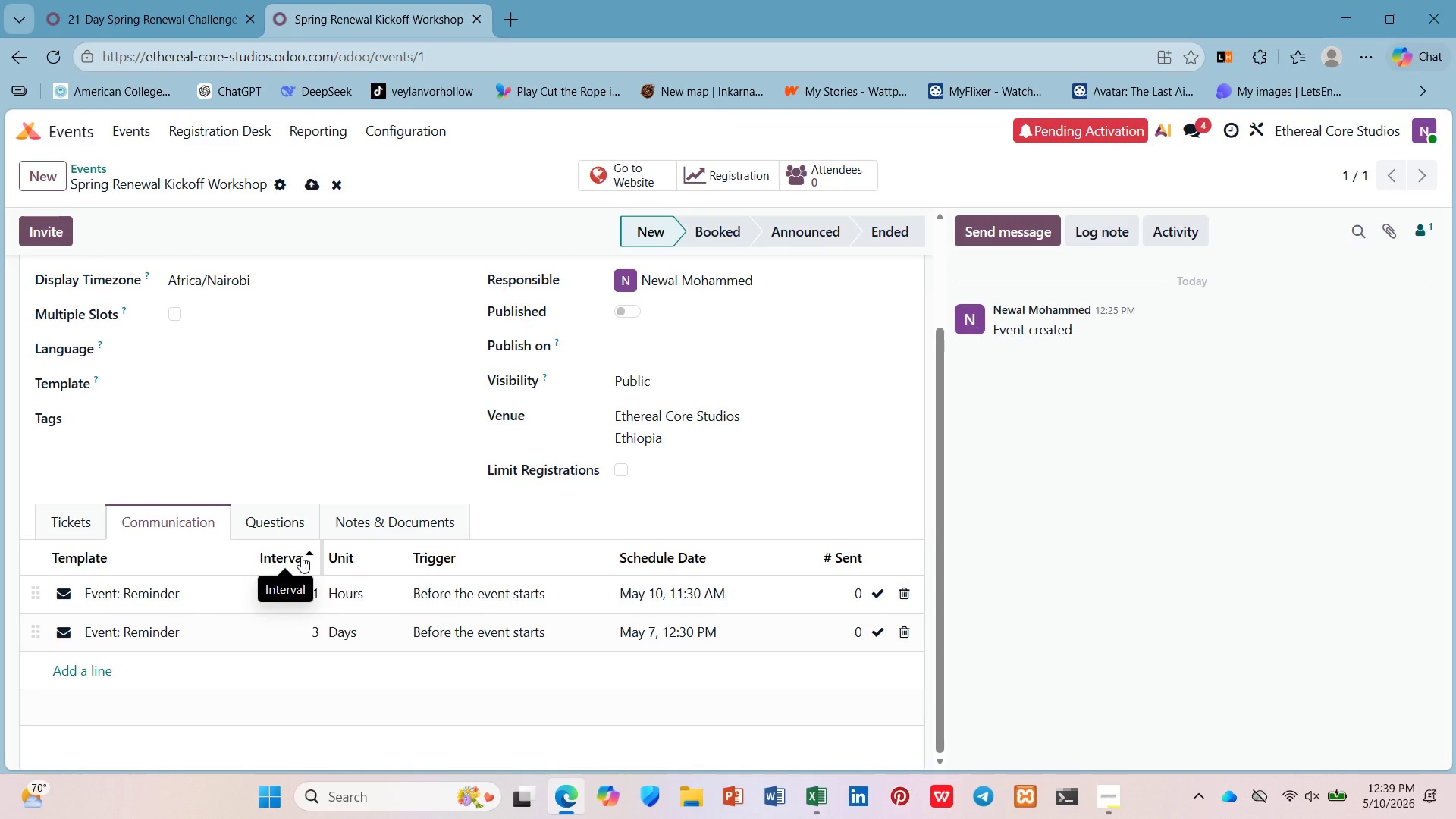 
left_click([301, 556])
 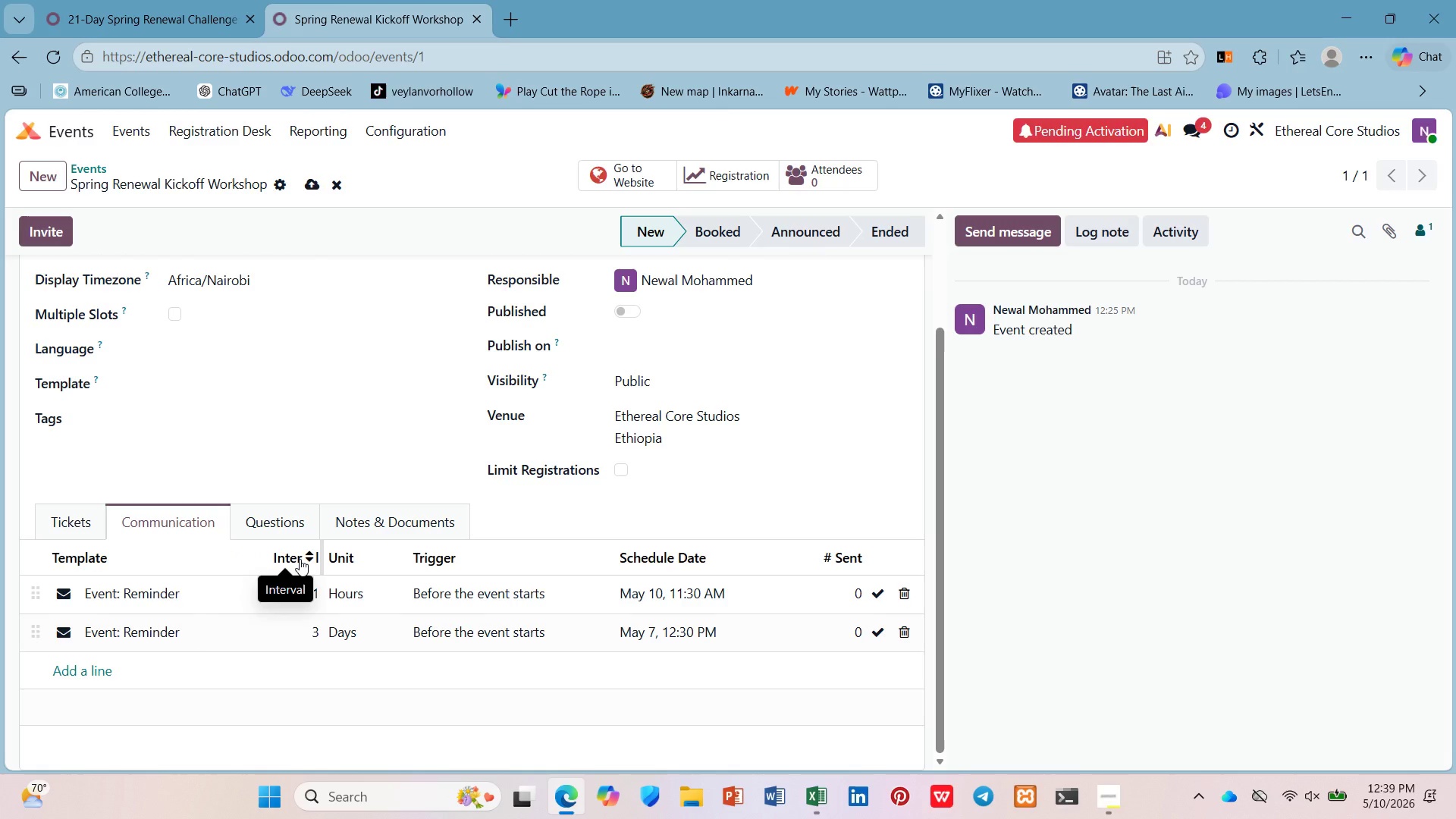 
wait(5.17)
 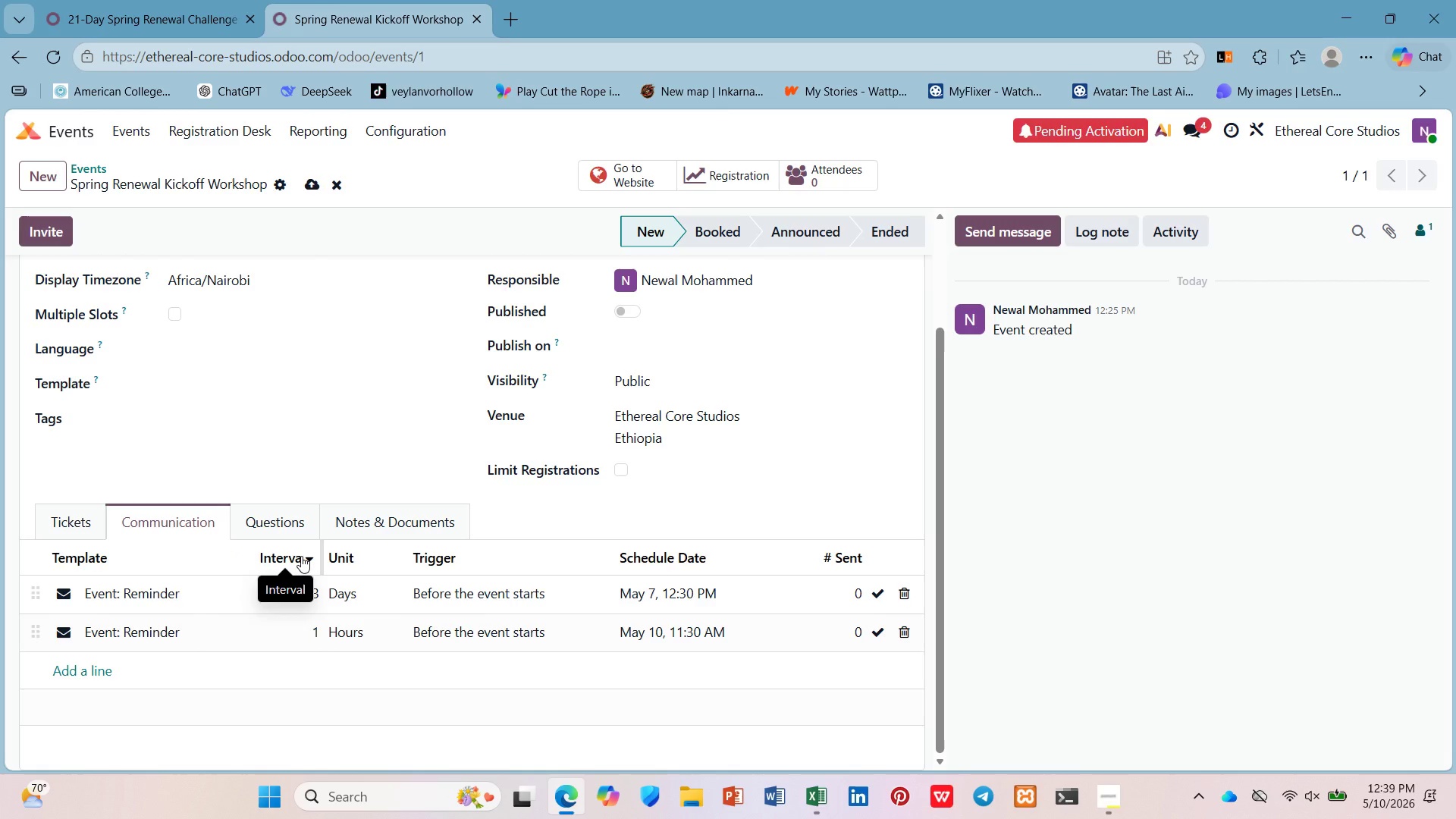 
left_click([298, 559])
 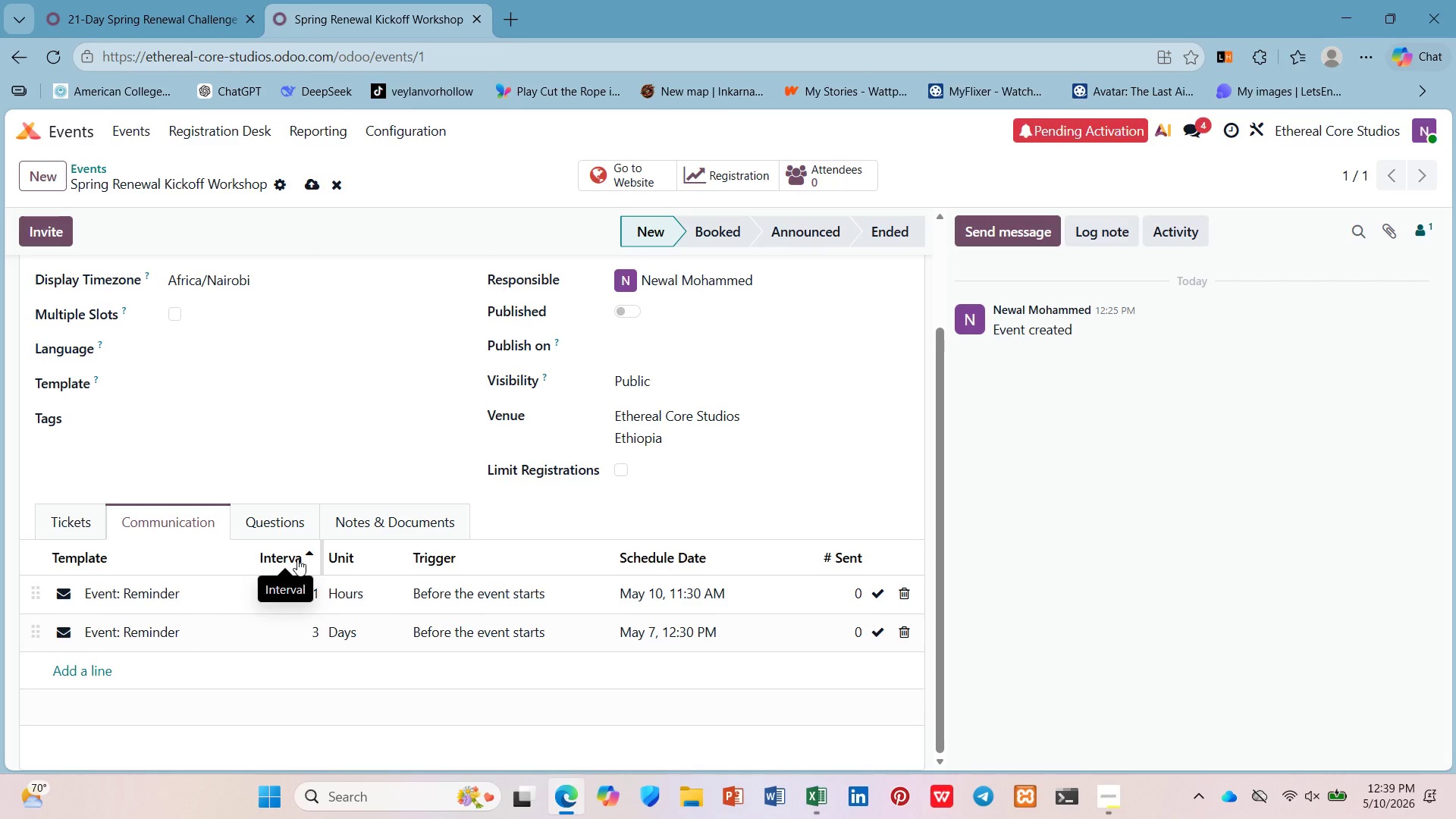 
left_click([297, 559])
 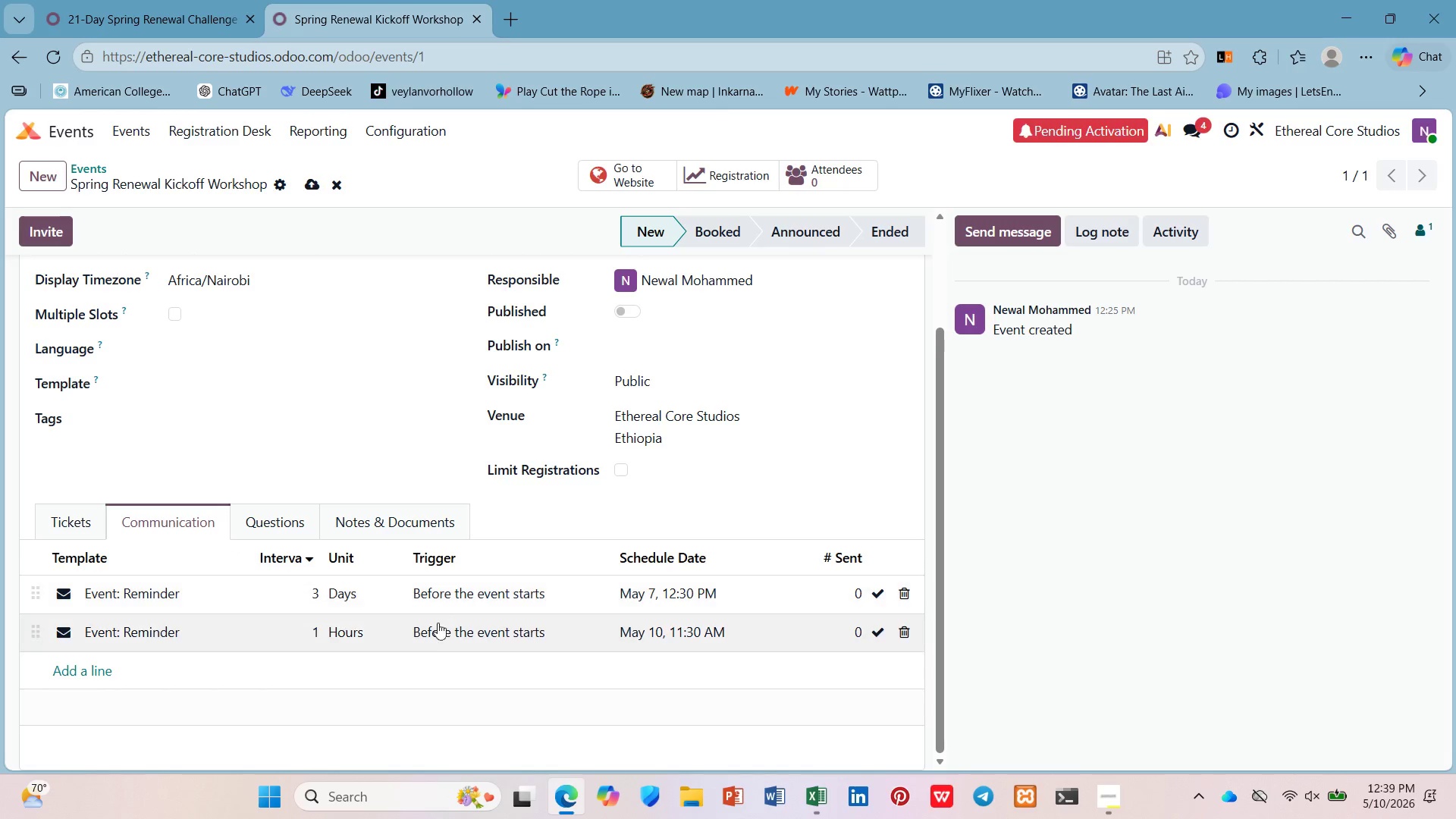 
left_click([431, 661])
 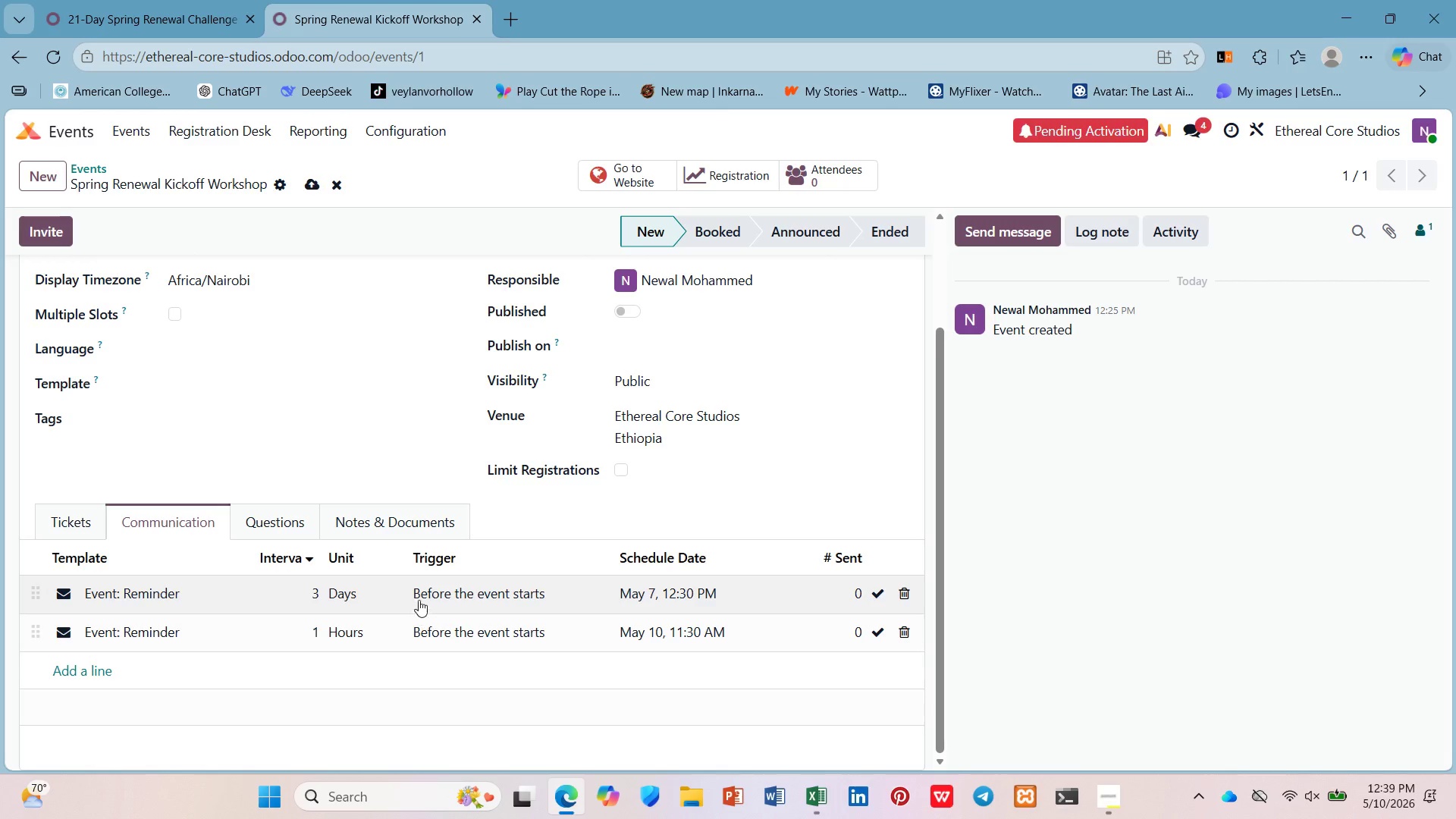 
left_click([417, 584])
 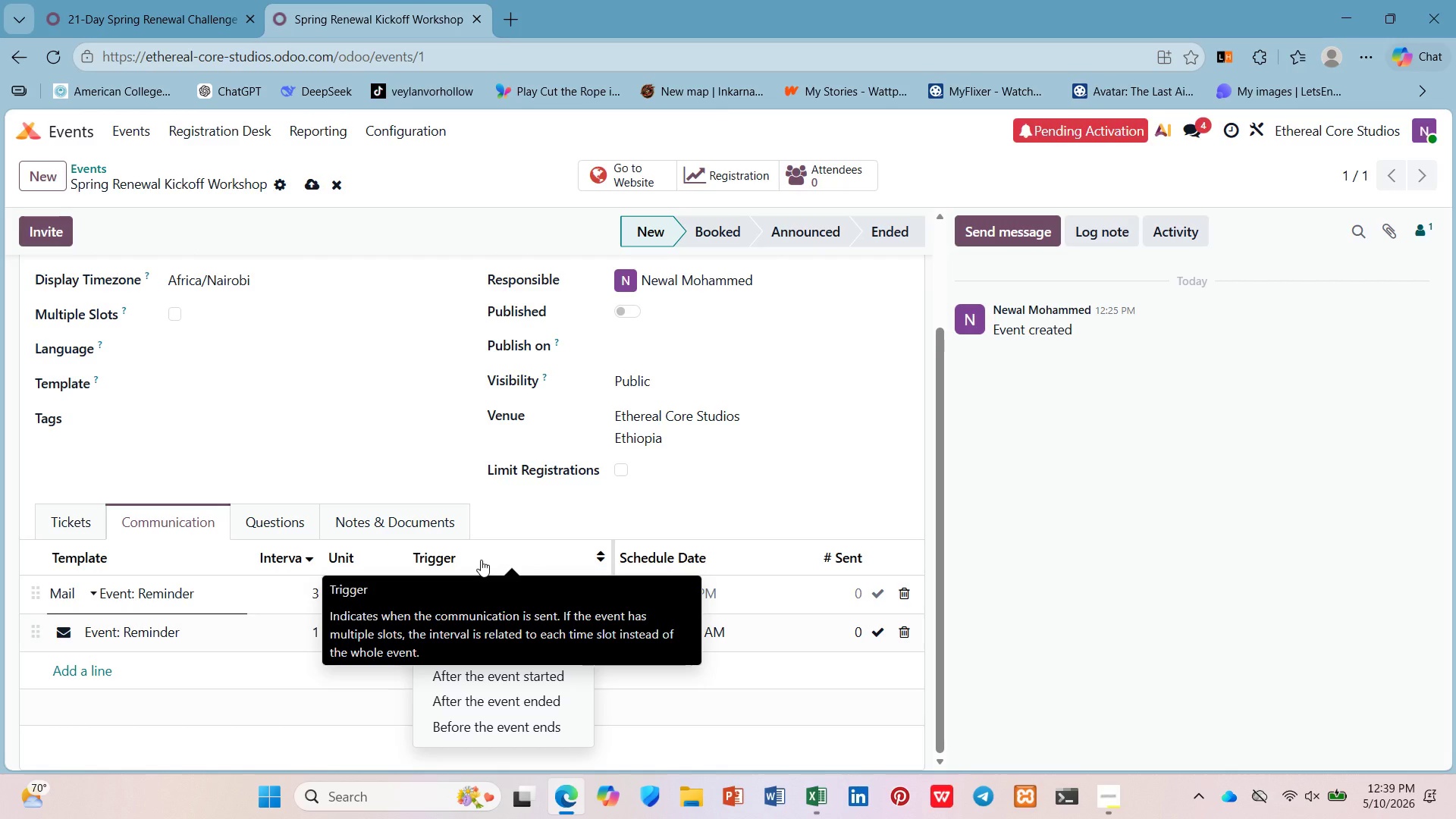 
left_click([481, 560])
 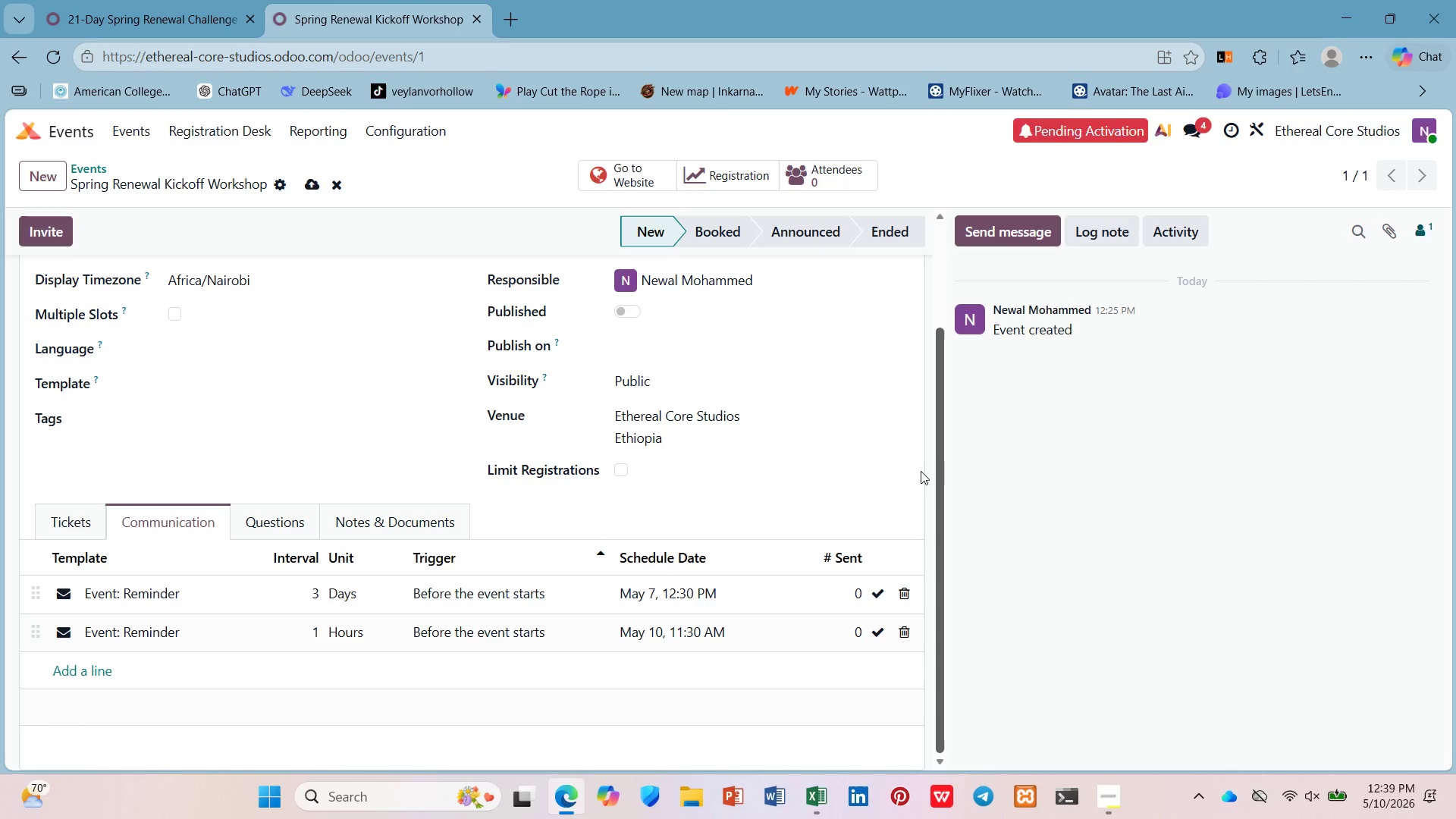 
scroll: coordinate [701, 464], scroll_direction: up, amount: 6.0
 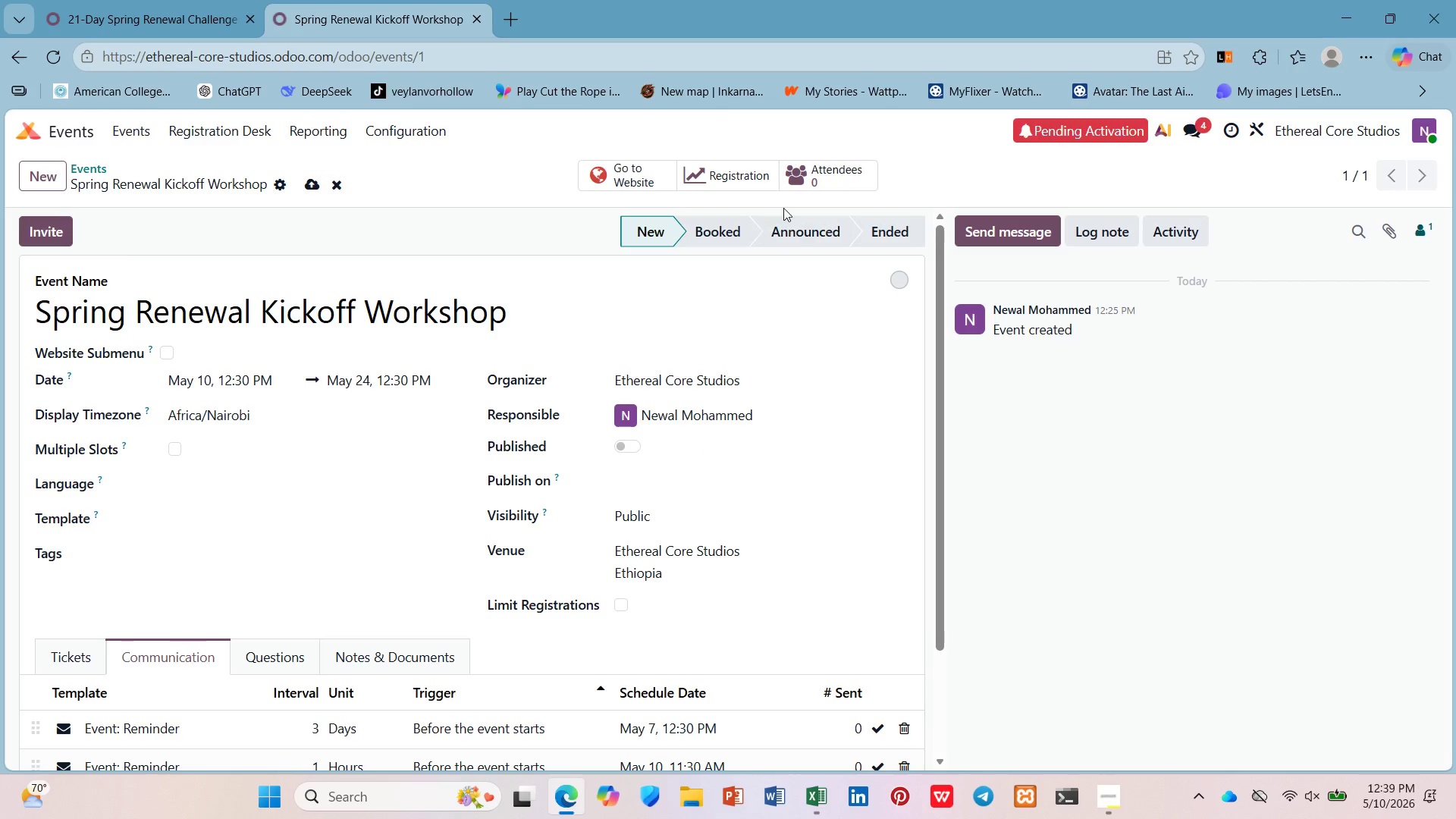 
left_click_drag(start_coordinate=[810, 180], to_coordinate=[805, 179])
 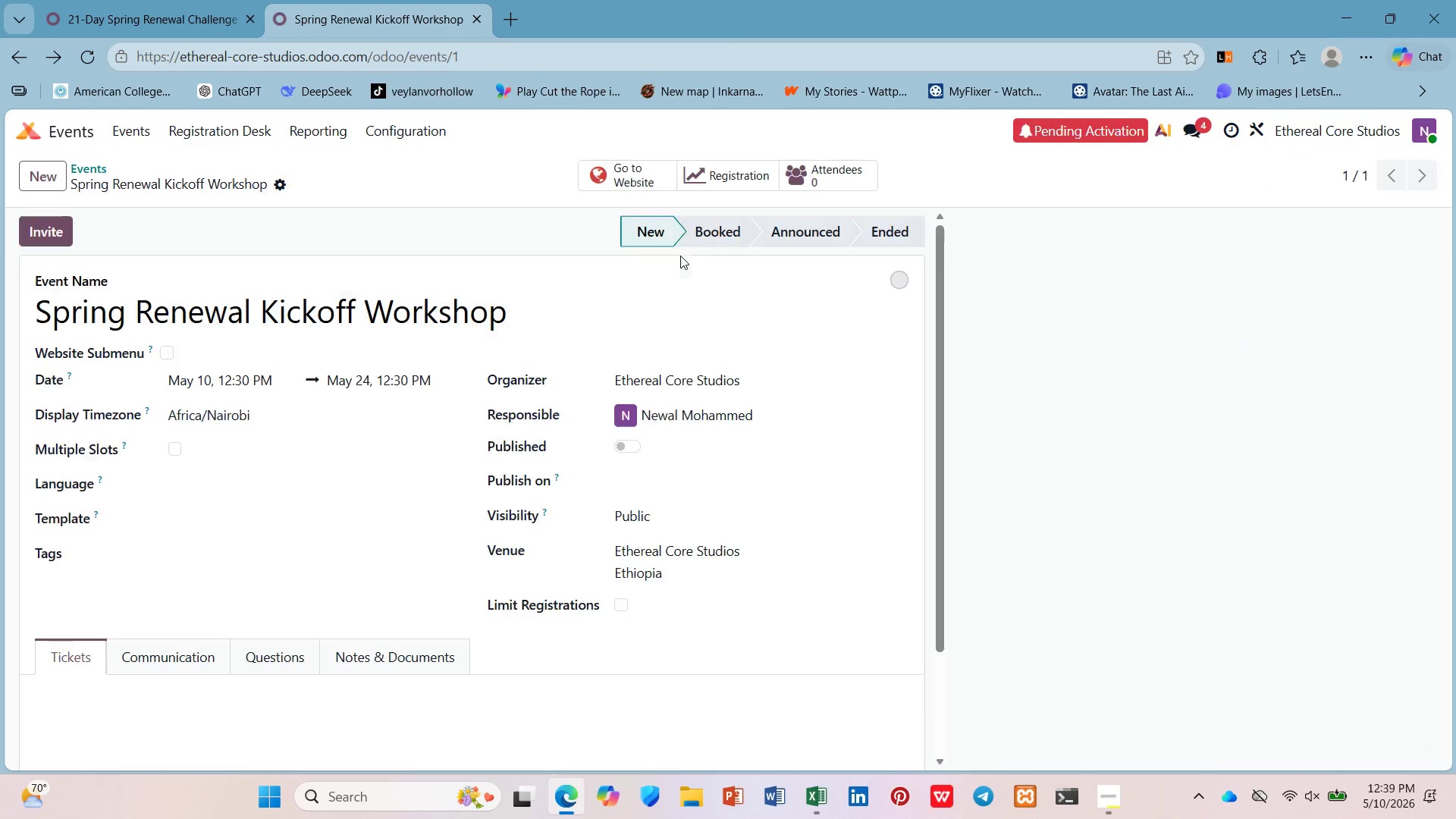 
left_click([737, 177])
 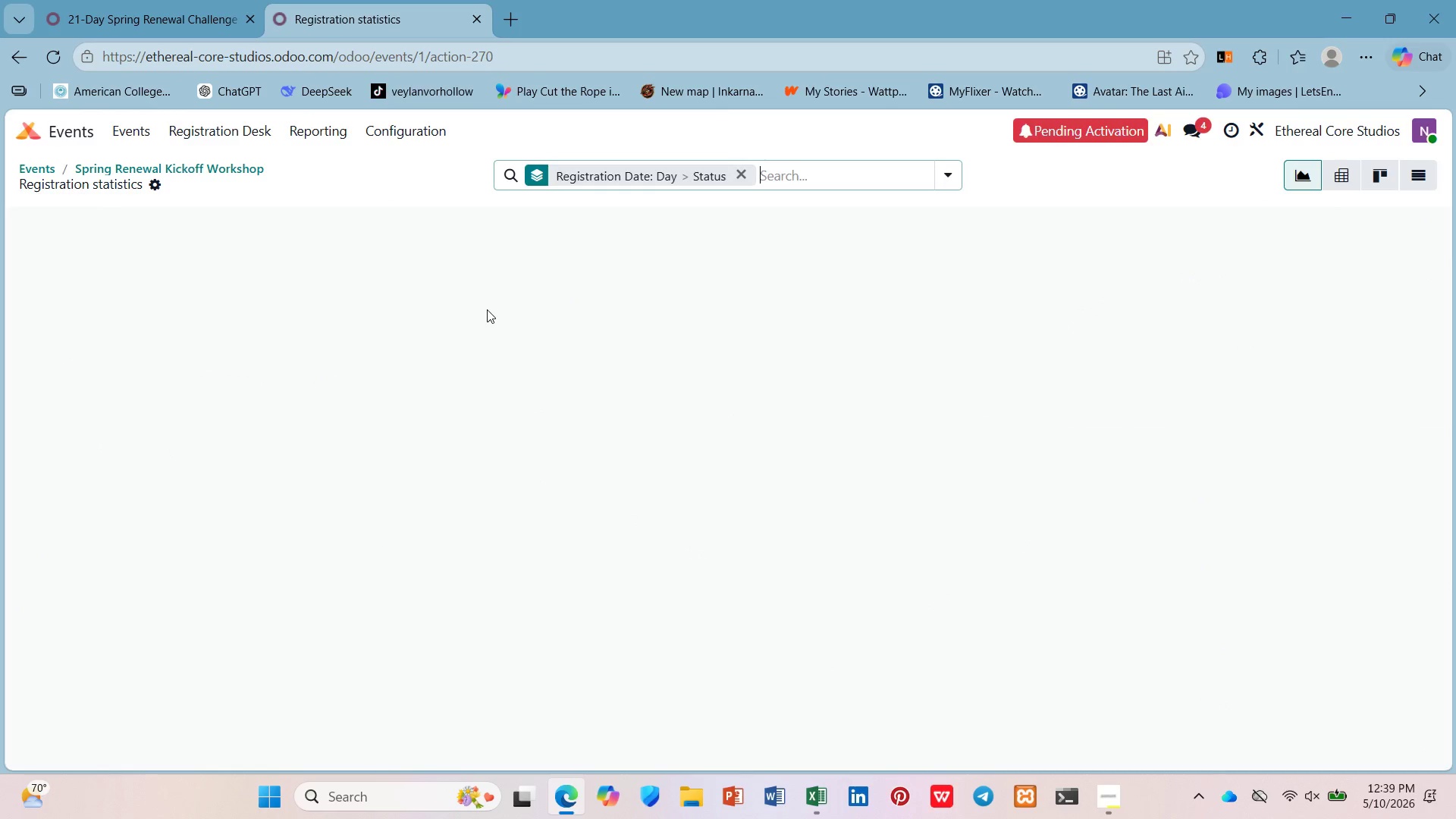 
wait(6.45)
 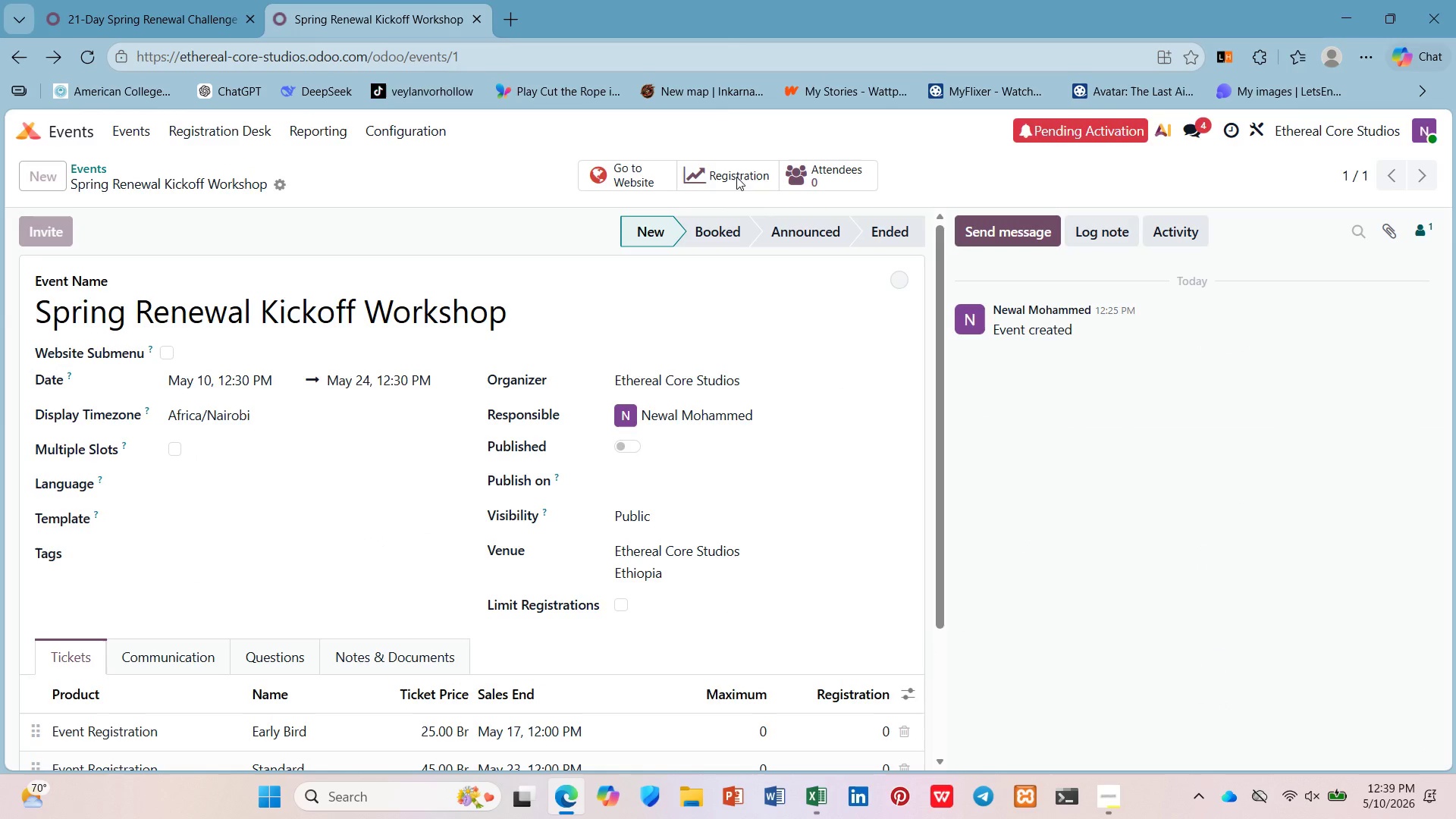 
scroll: coordinate [482, 311], scroll_direction: down, amount: 3.0
 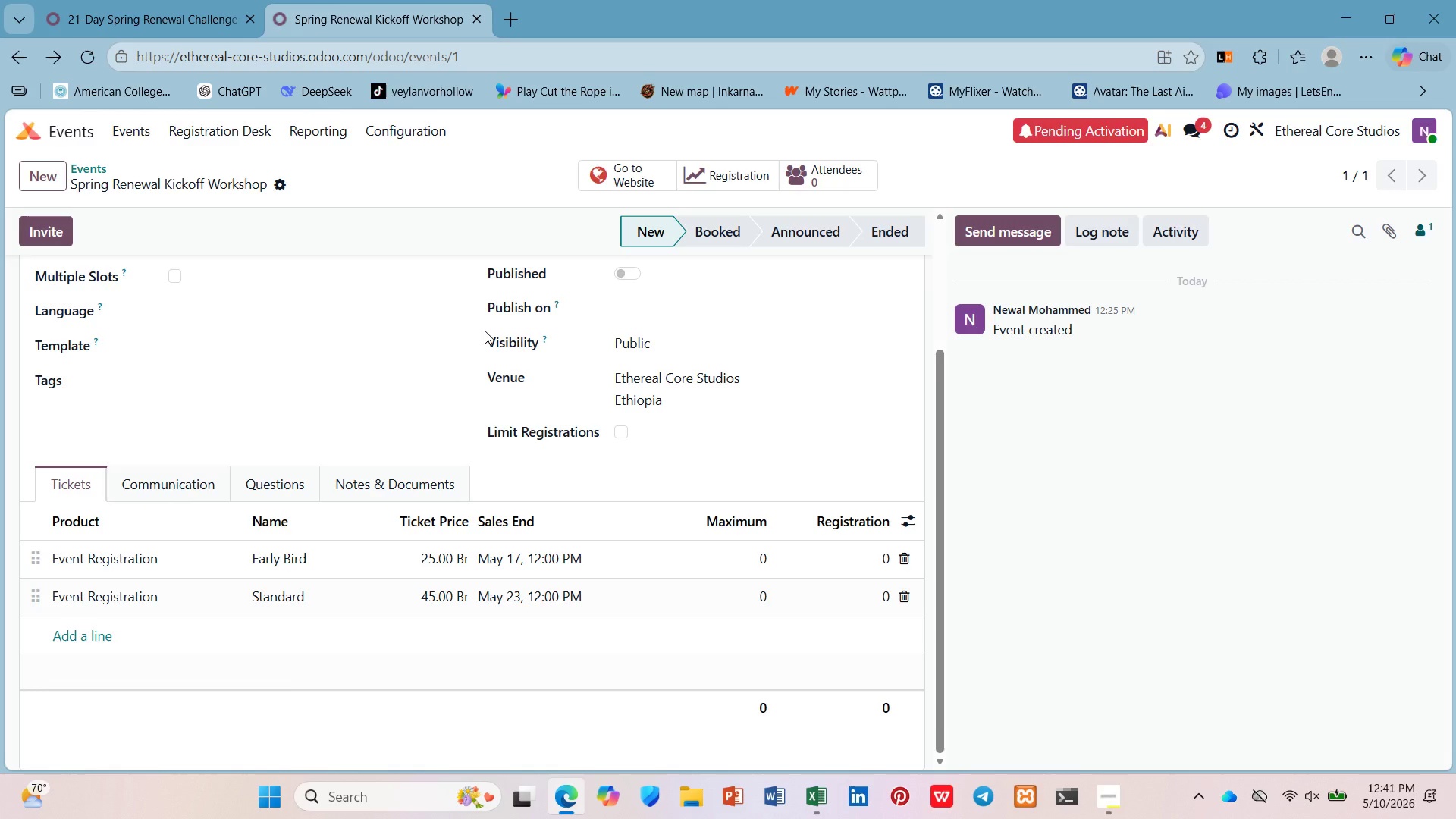 
wait(106.14)
 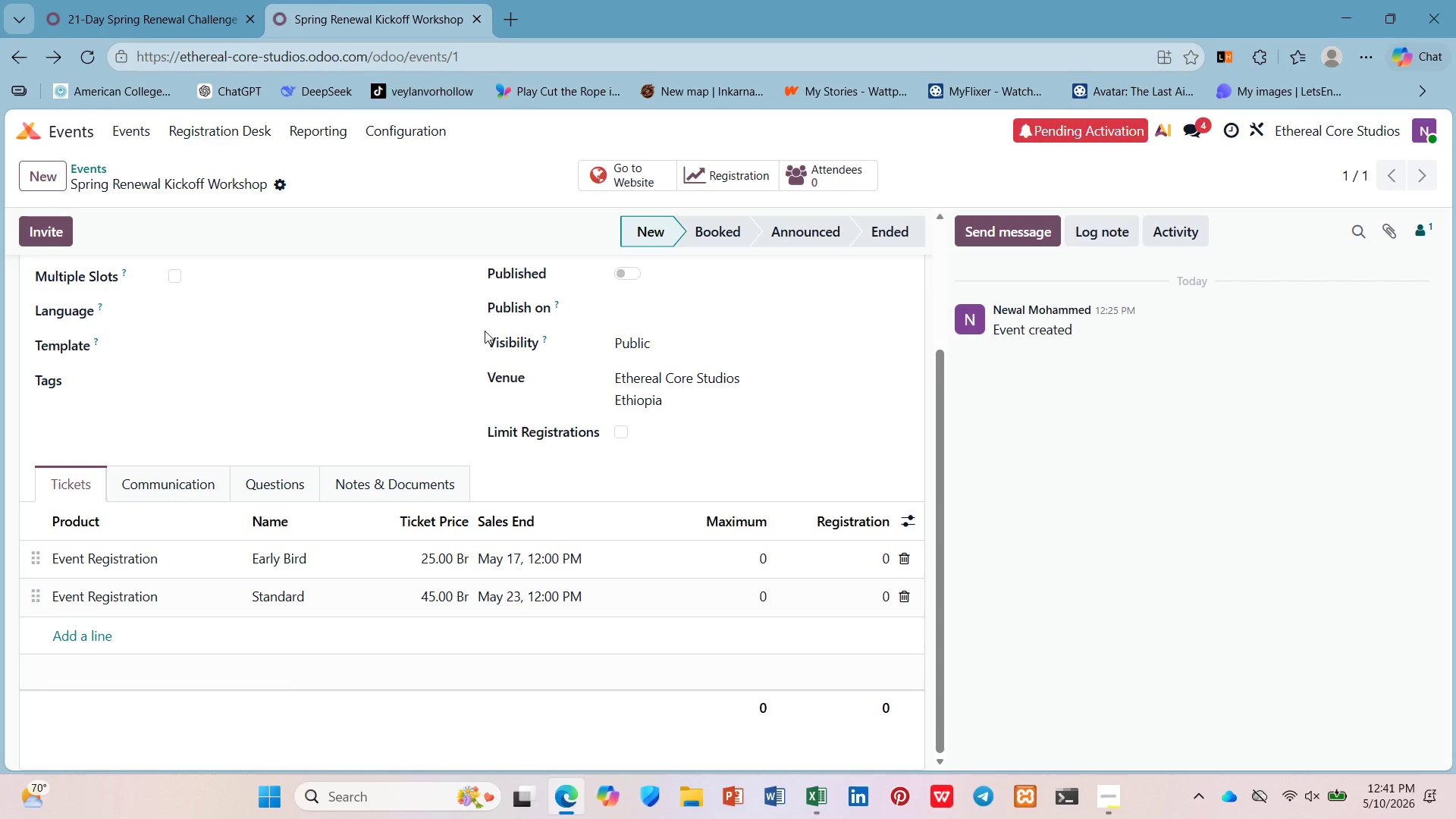 
left_click([795, 268])
 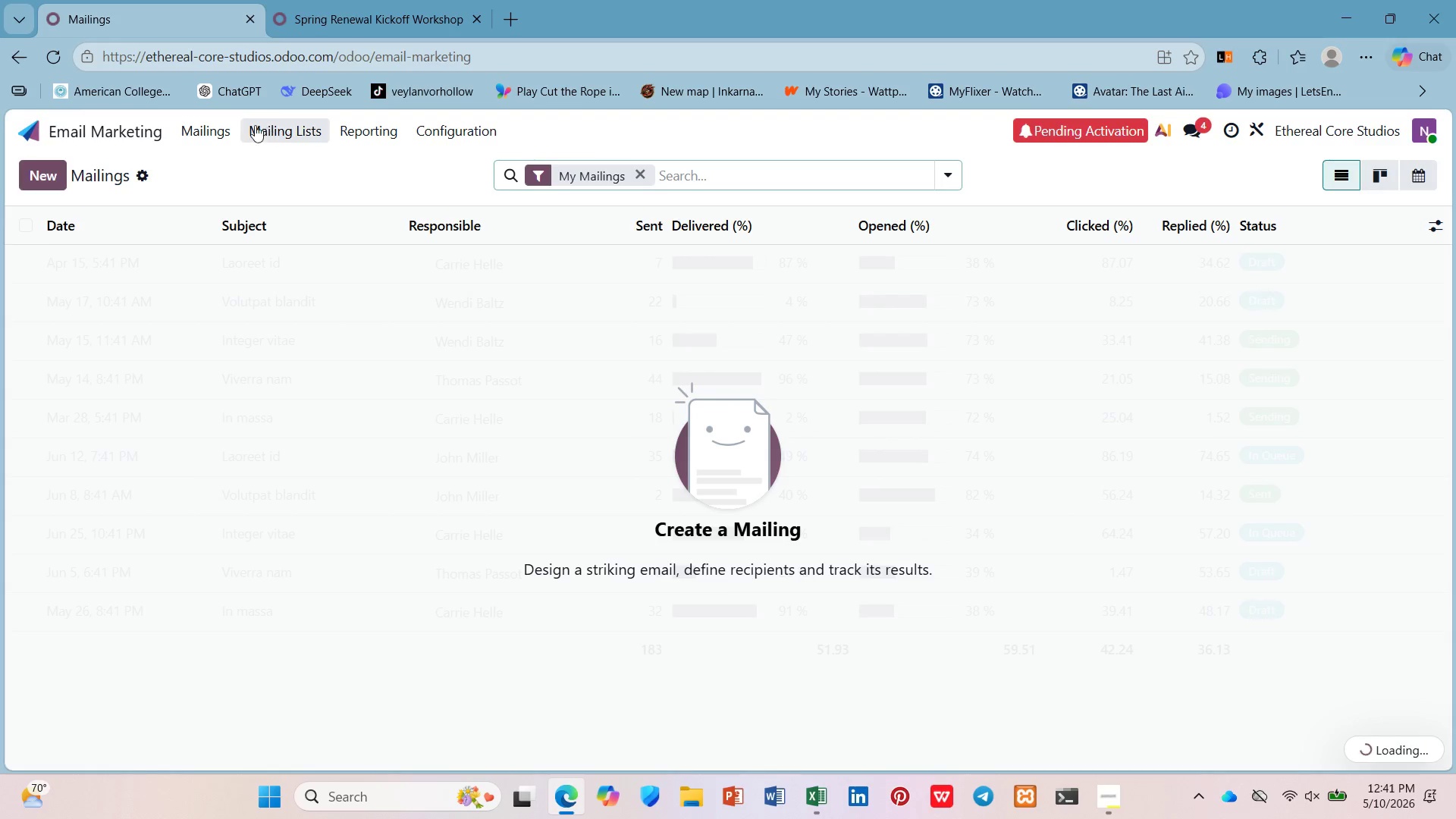 
left_click([228, 124])
 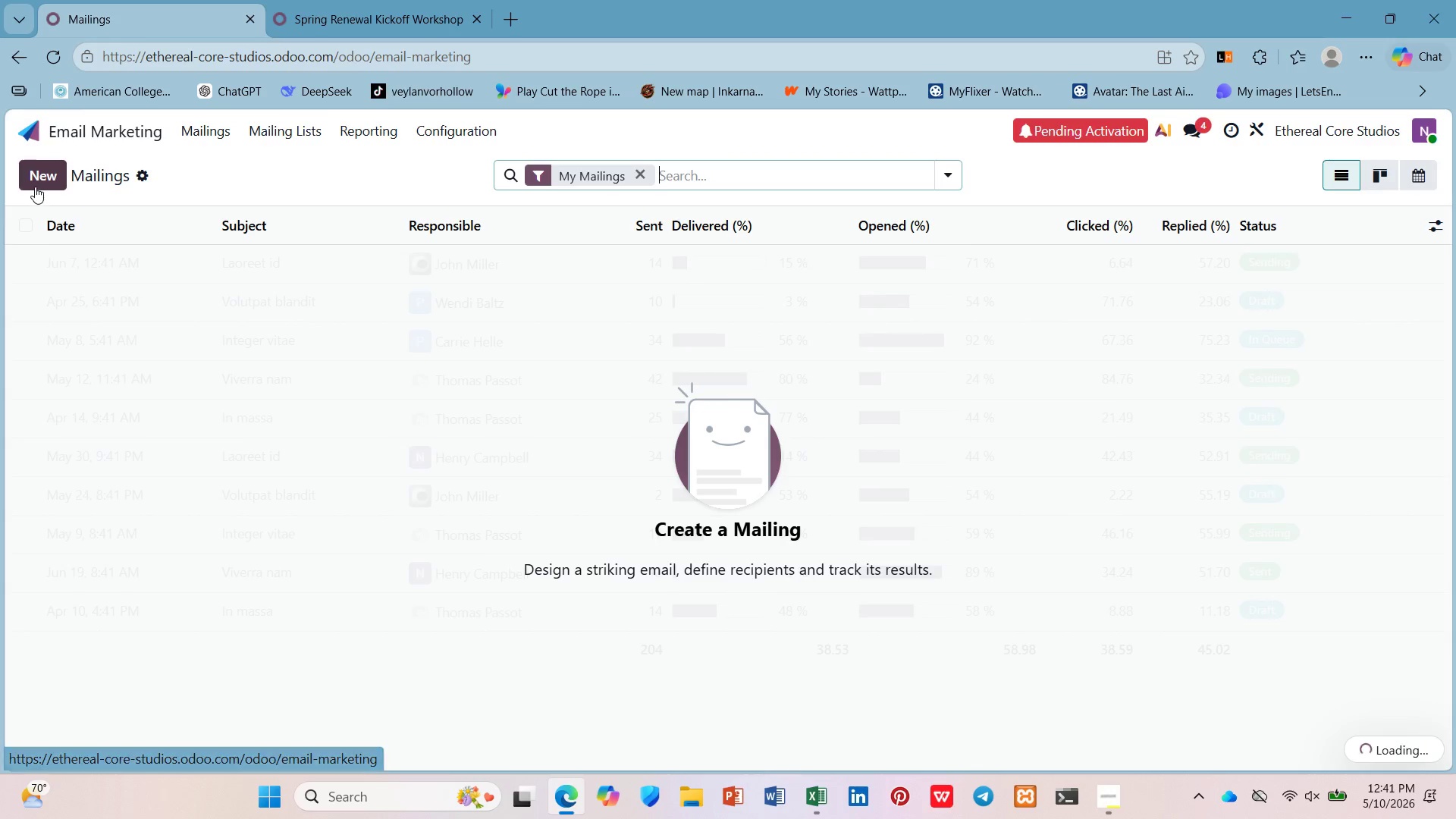 
left_click([33, 186])
 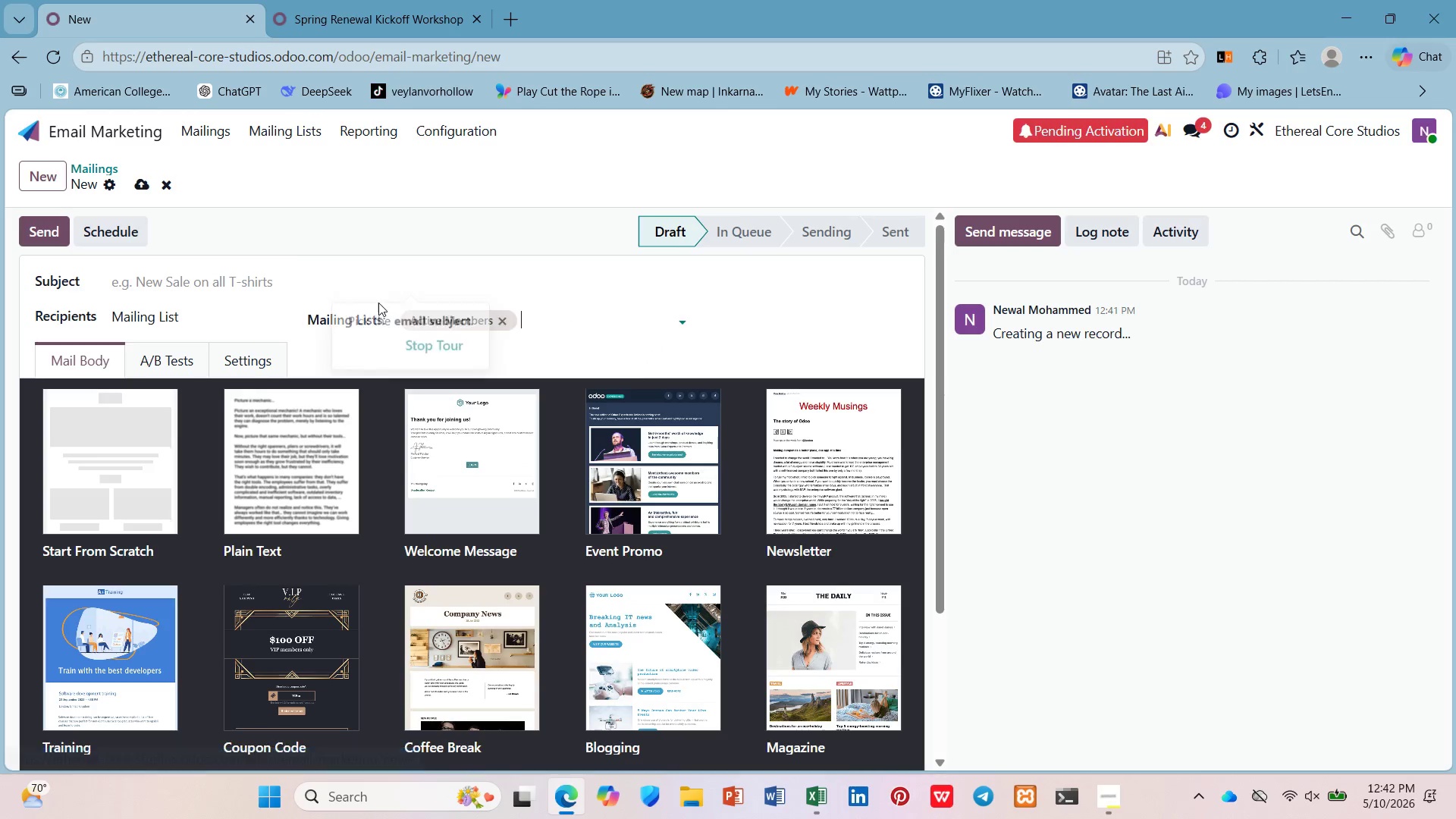 
wait(43.2)
 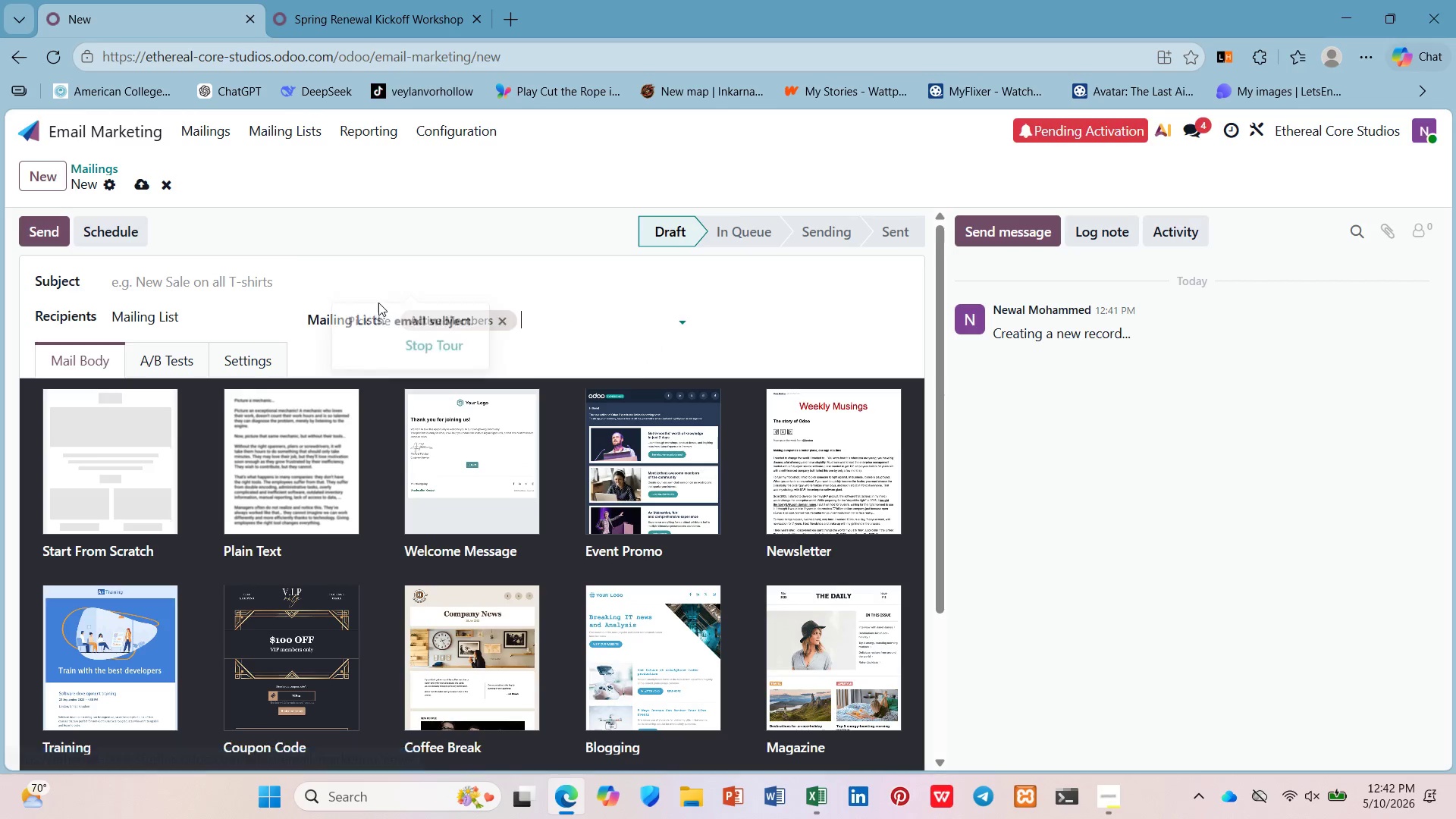 
left_click([473, 324])
 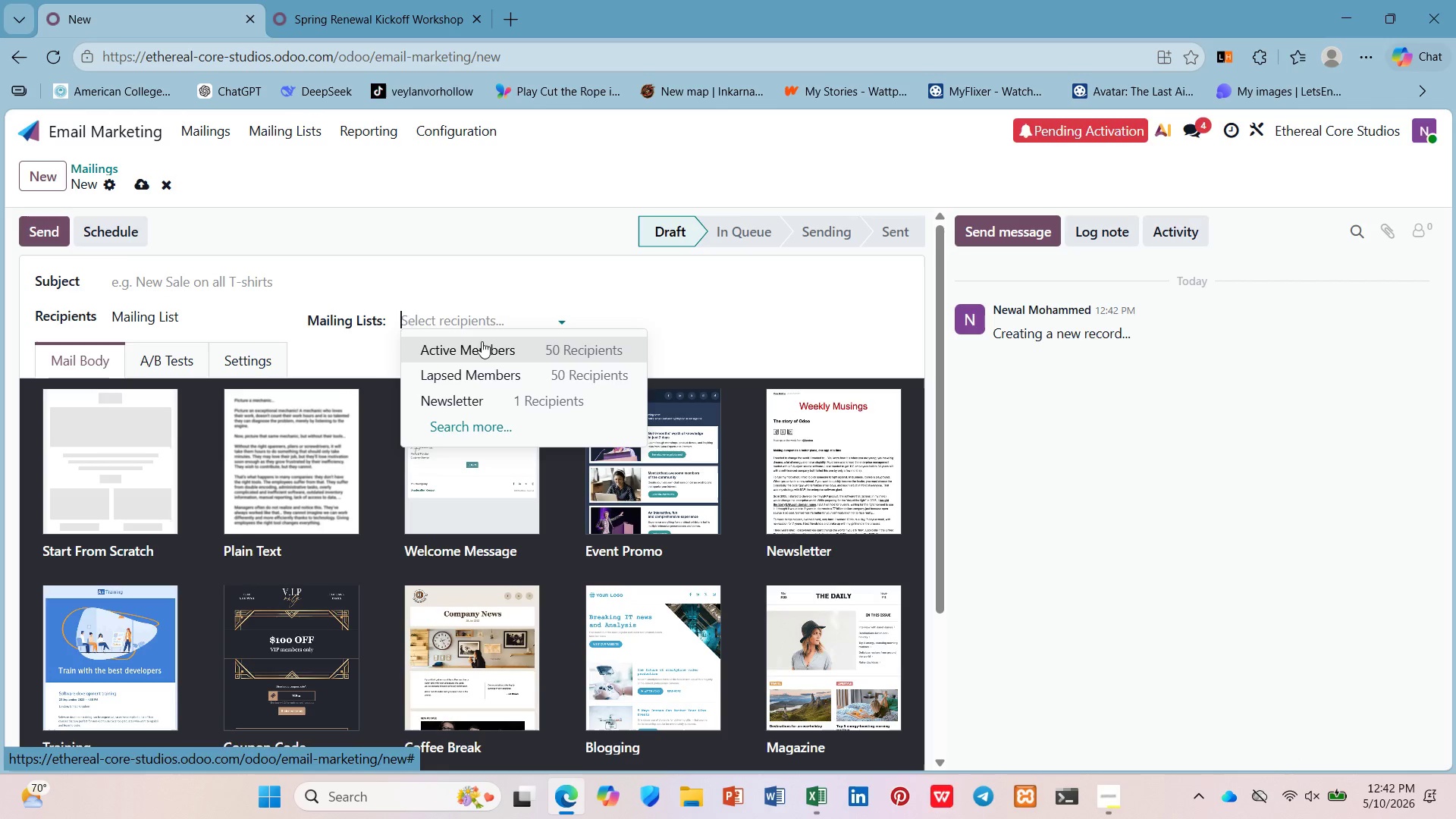 
left_click([482, 341])
 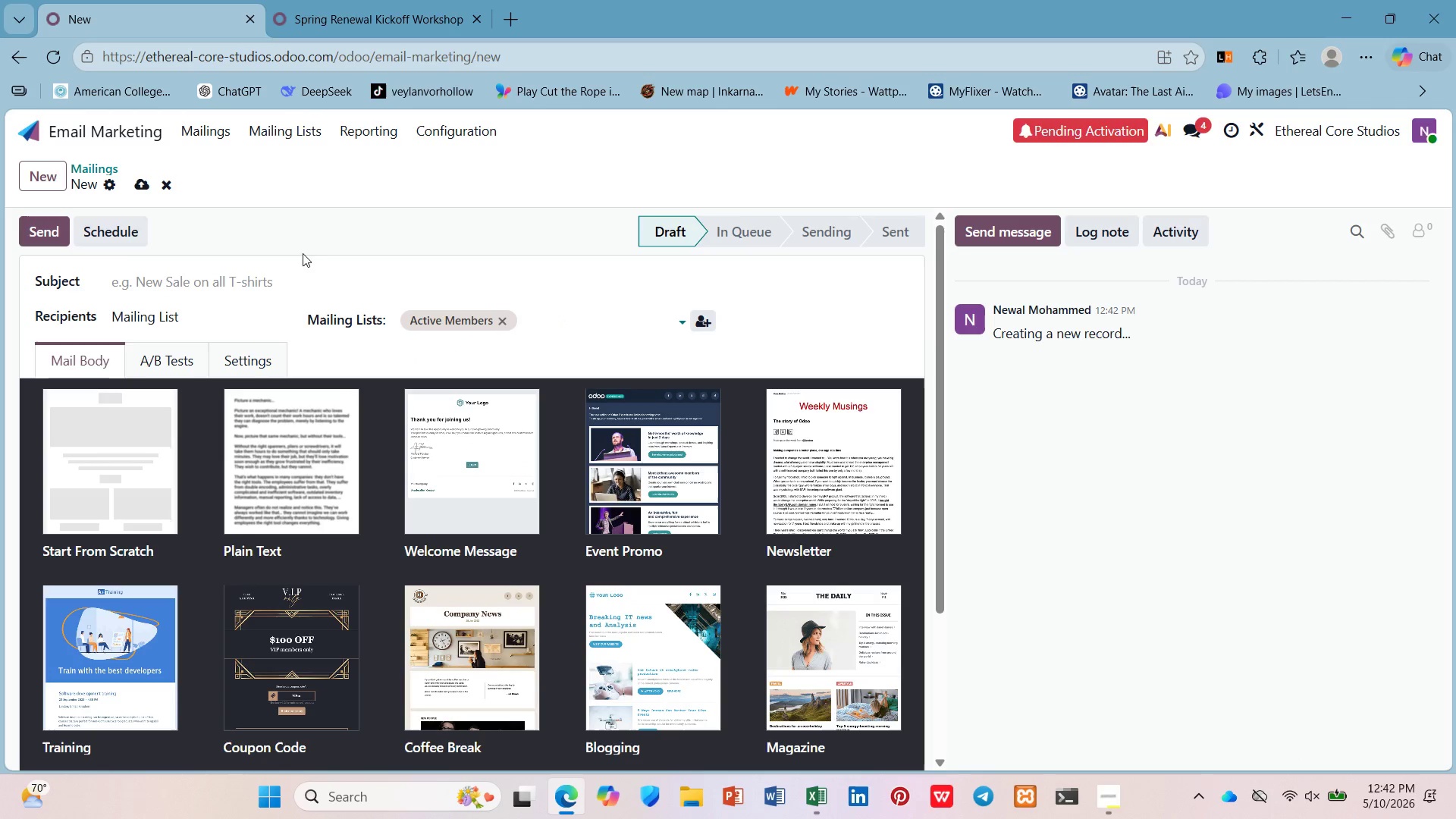 
left_click([316, 266])
 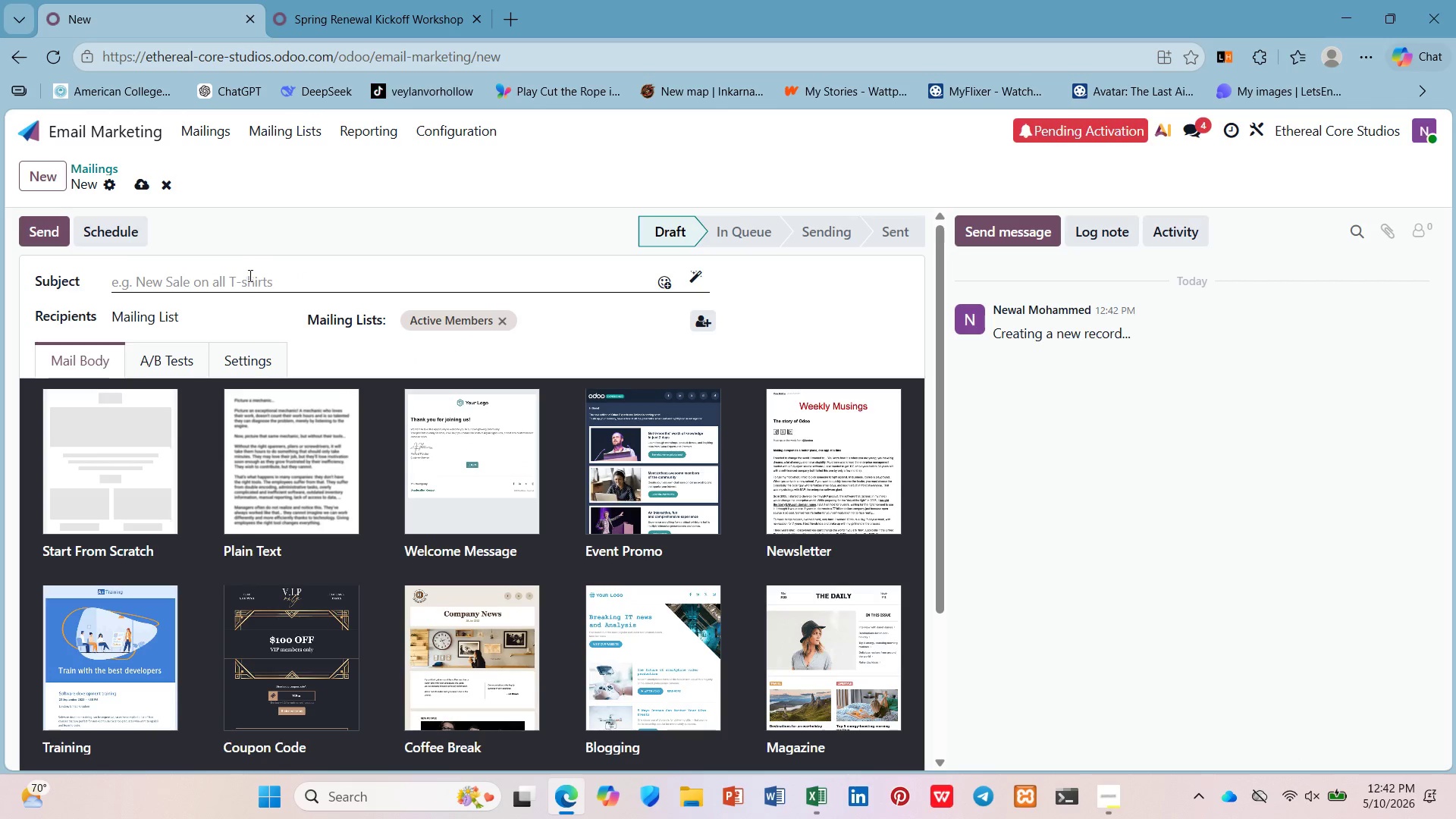 
left_click([247, 274])
 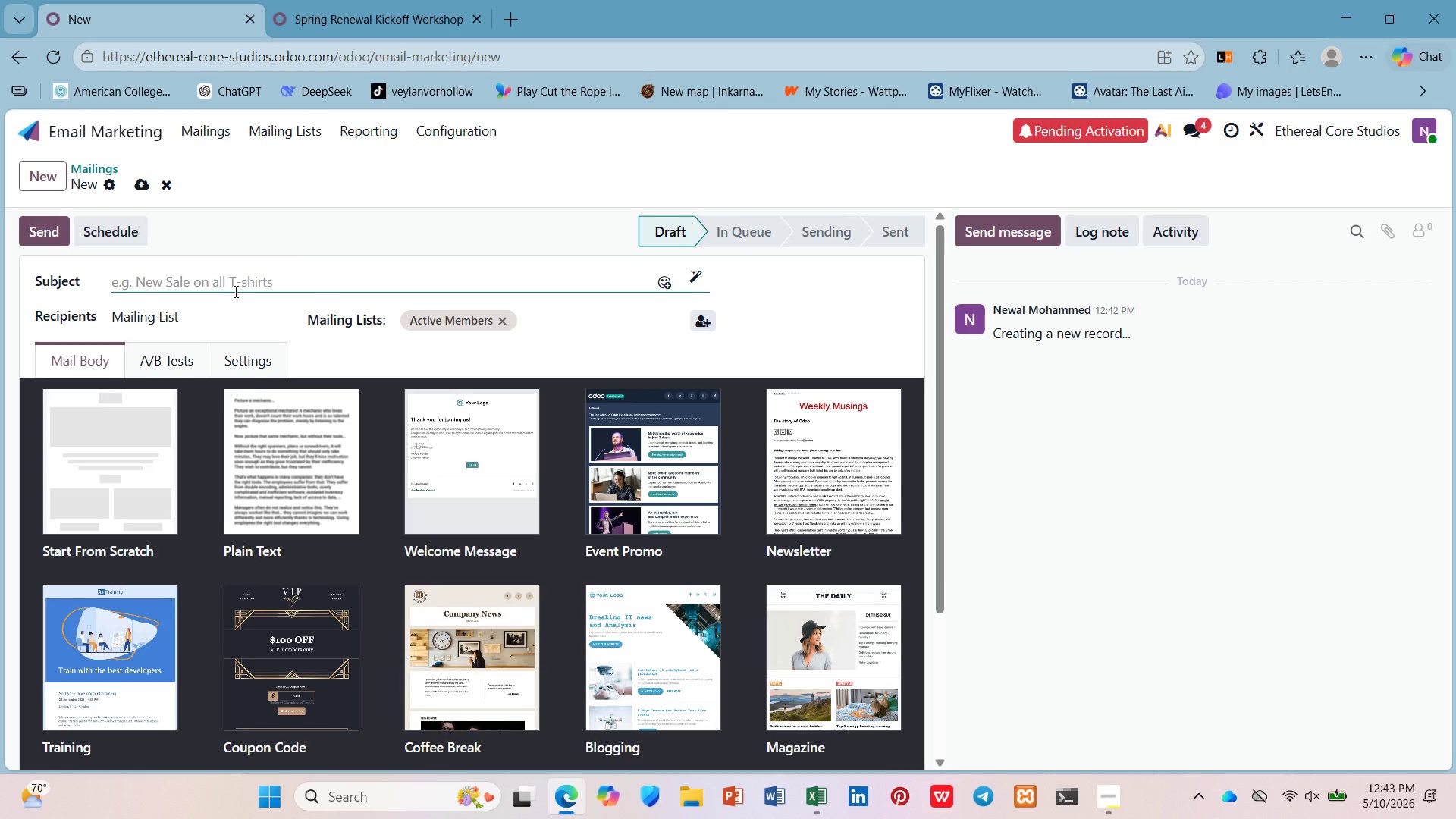 
wait(77.12)
 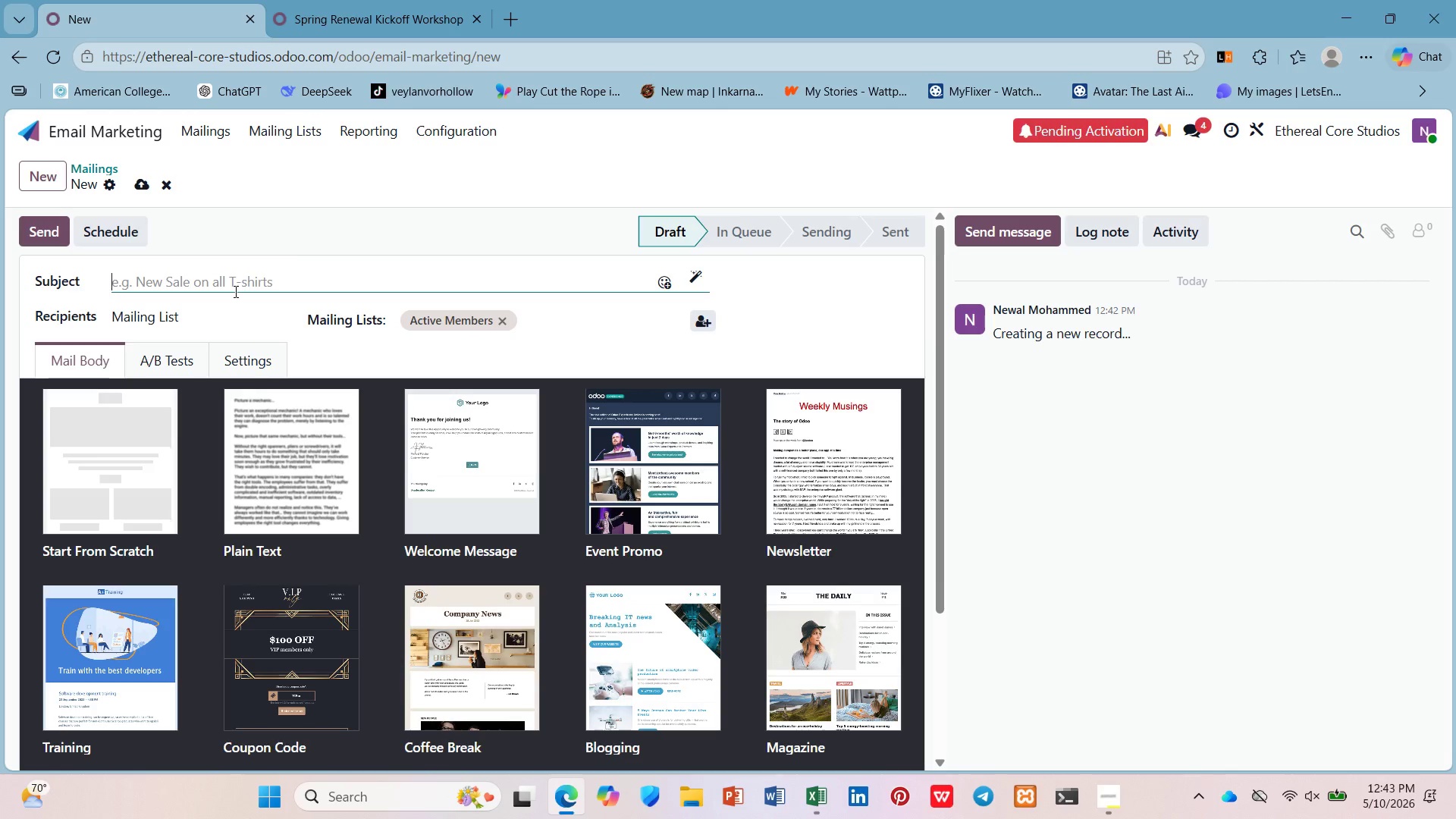 
key(Shift+BracketLeft)
 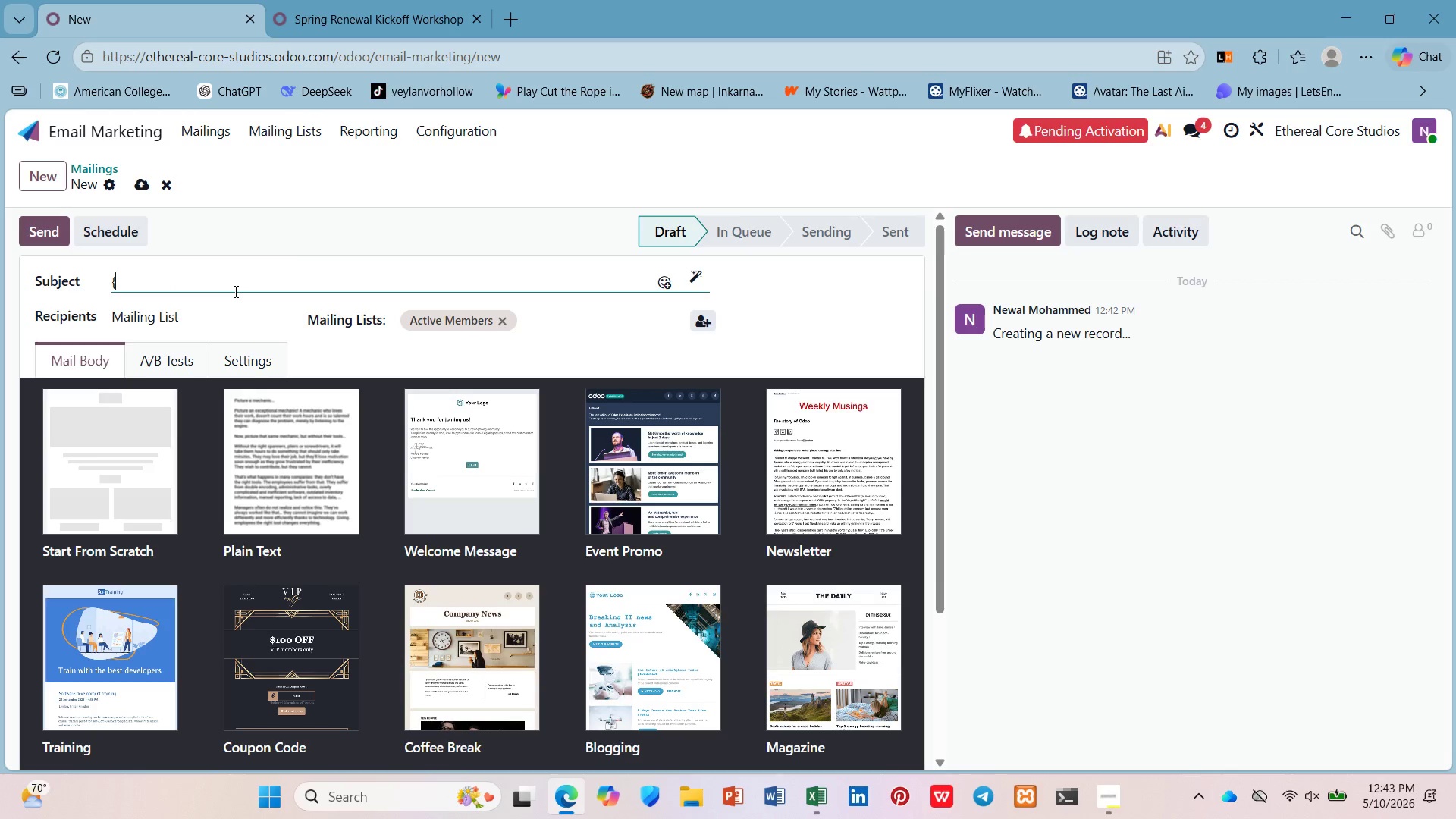 
key(Shift+BracketLeft)
 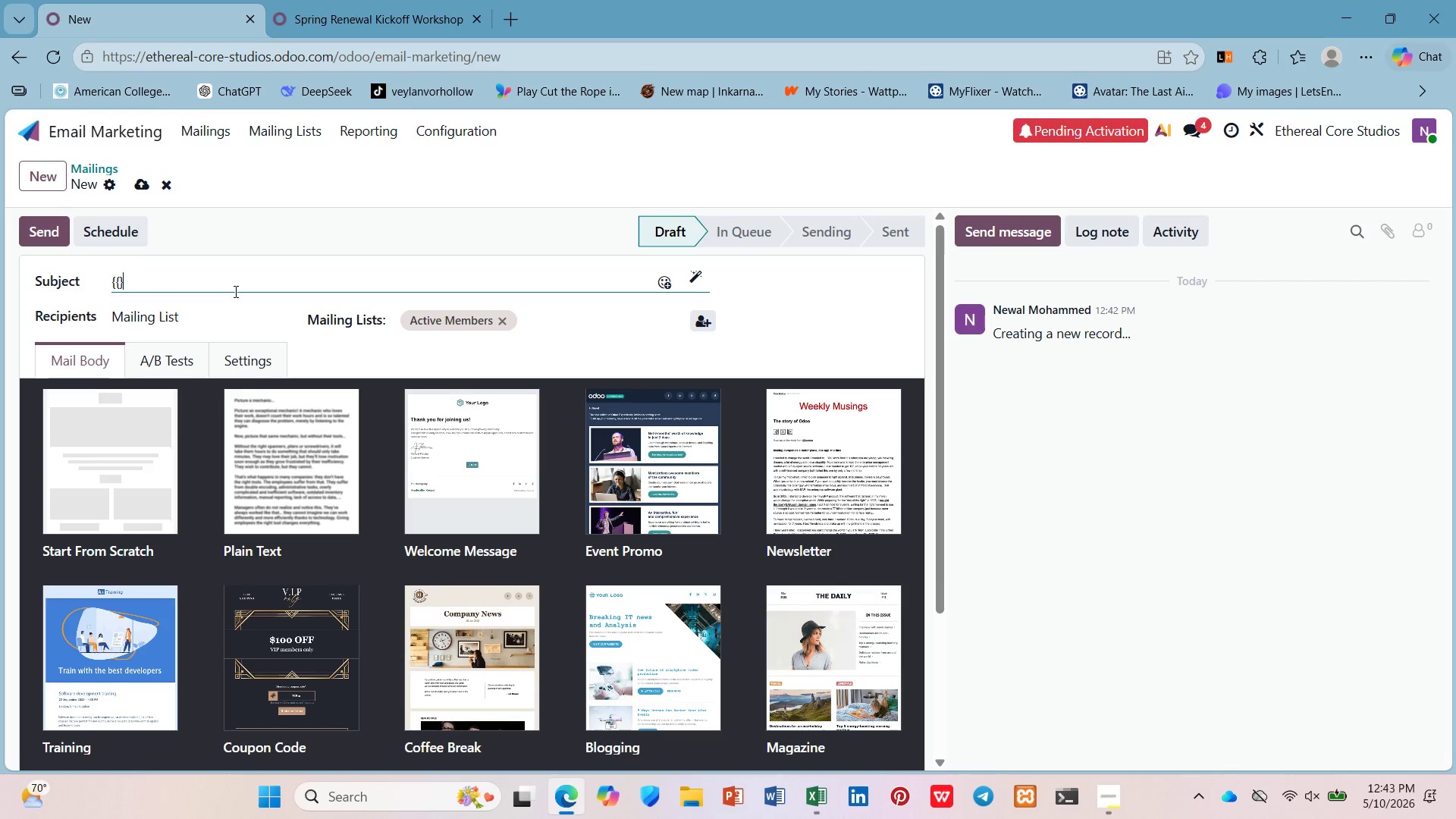 
key(Shift+BracketRight)
 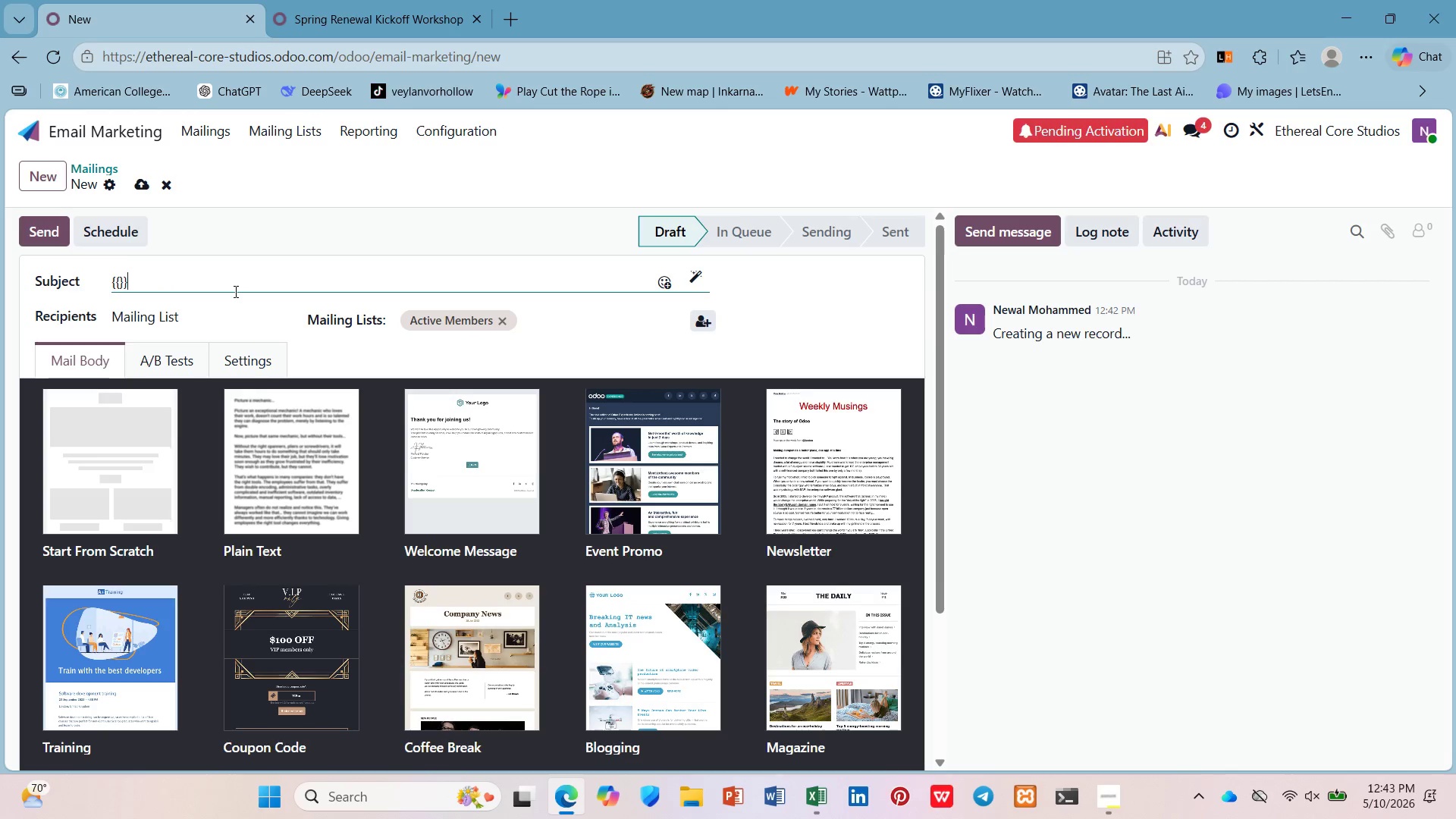 
key(Shift+BracketRight)
 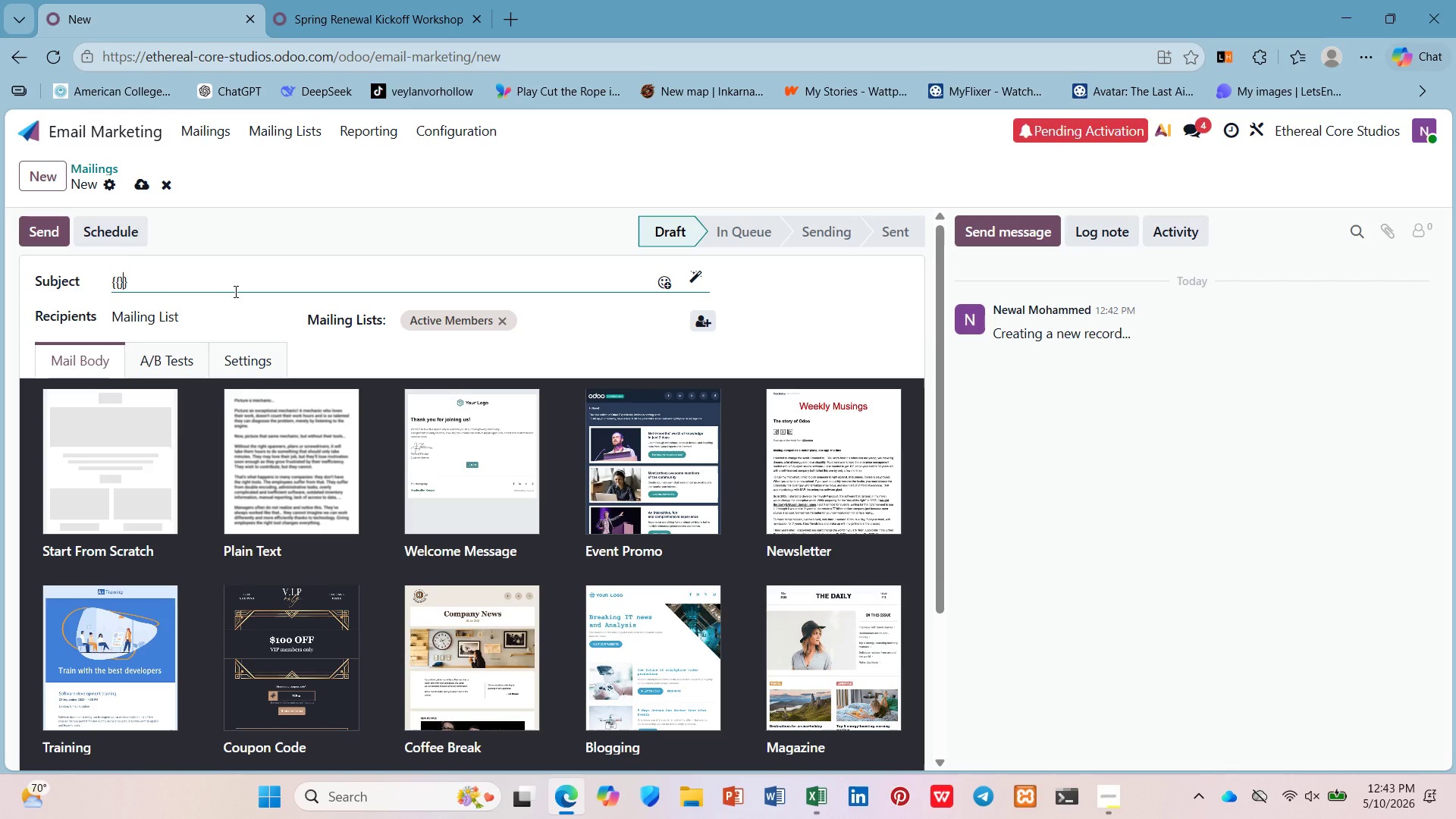 
key(ArrowLeft)
 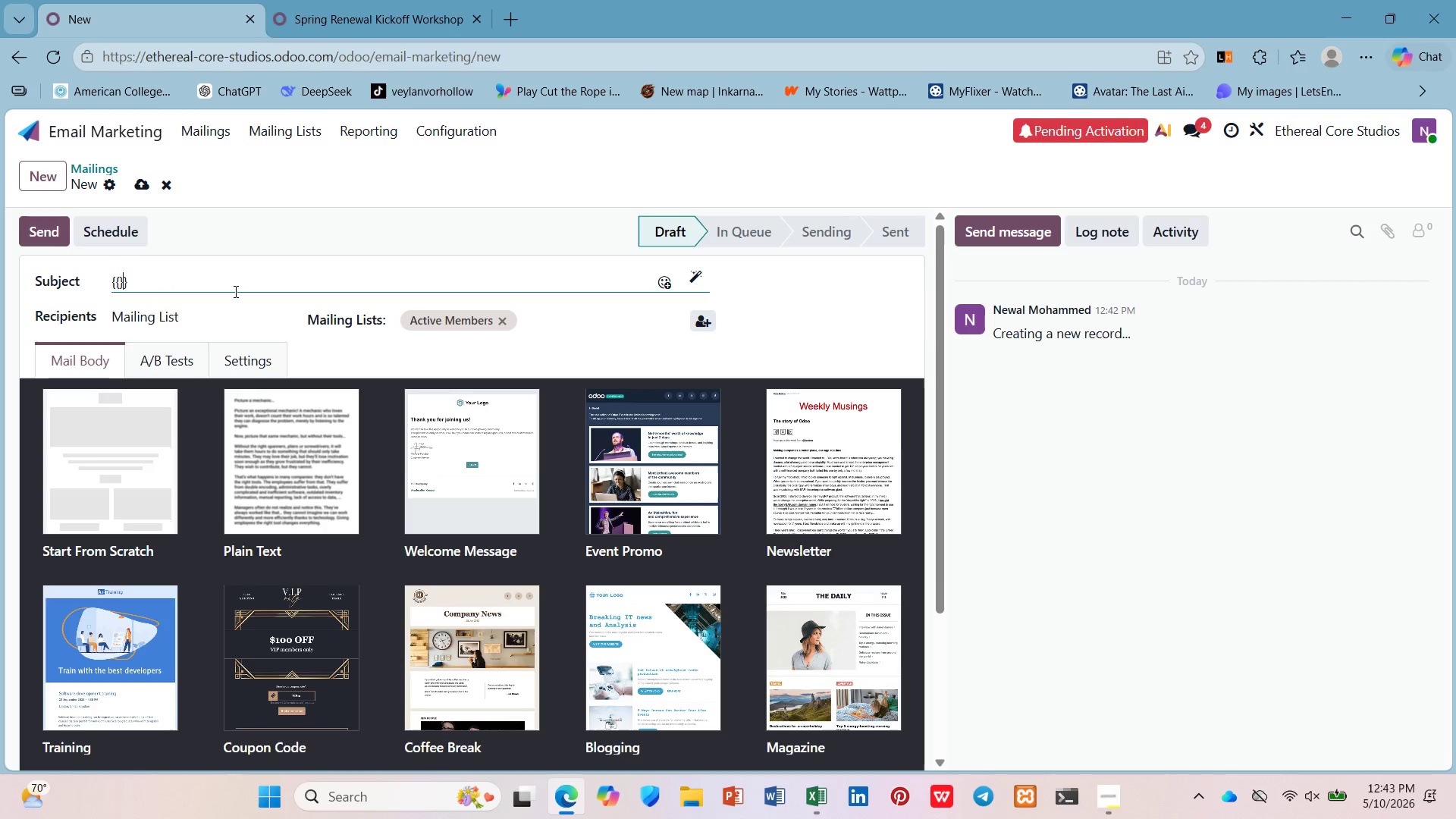 
key(ArrowLeft)
 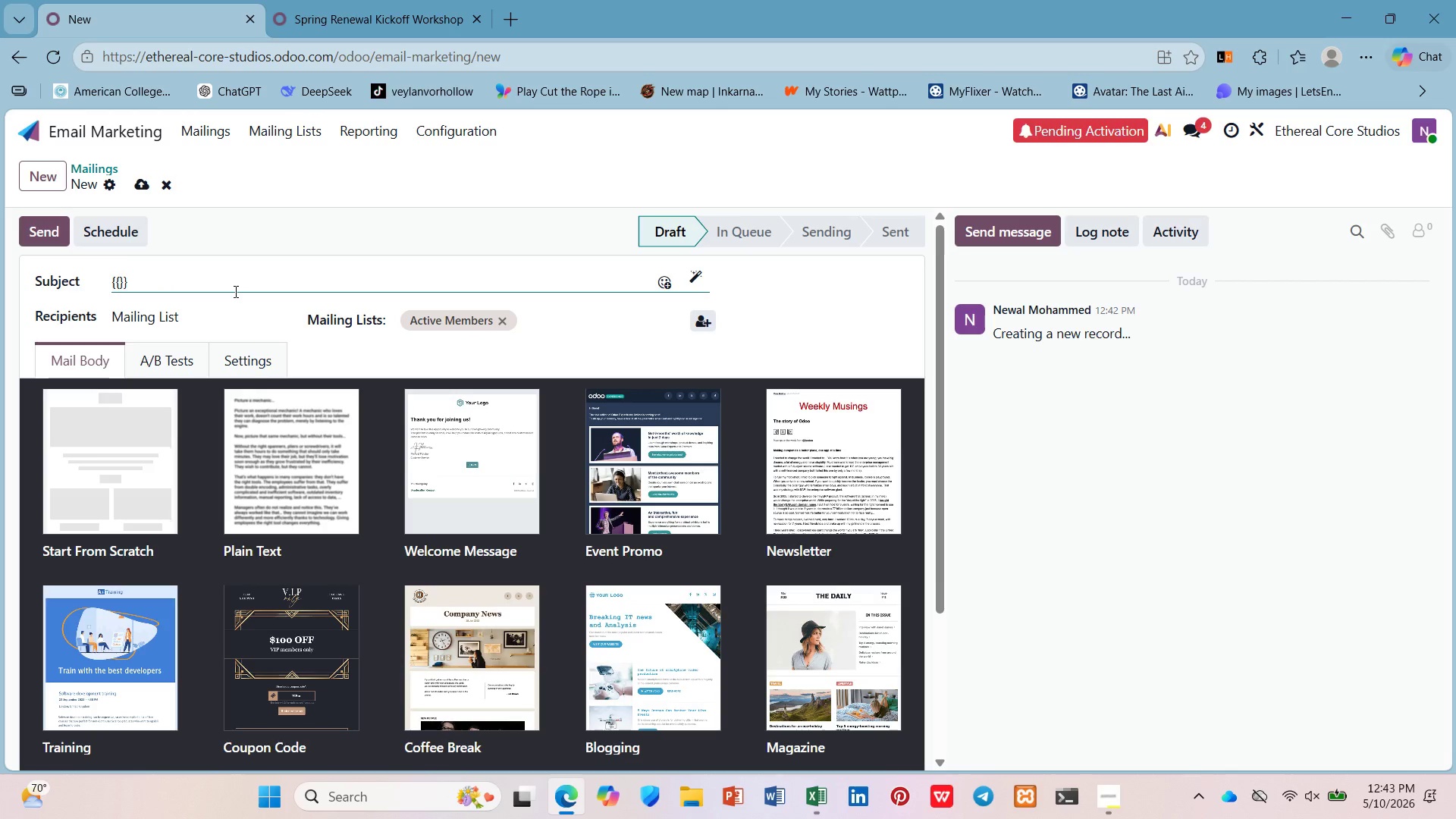 
key(Space)
 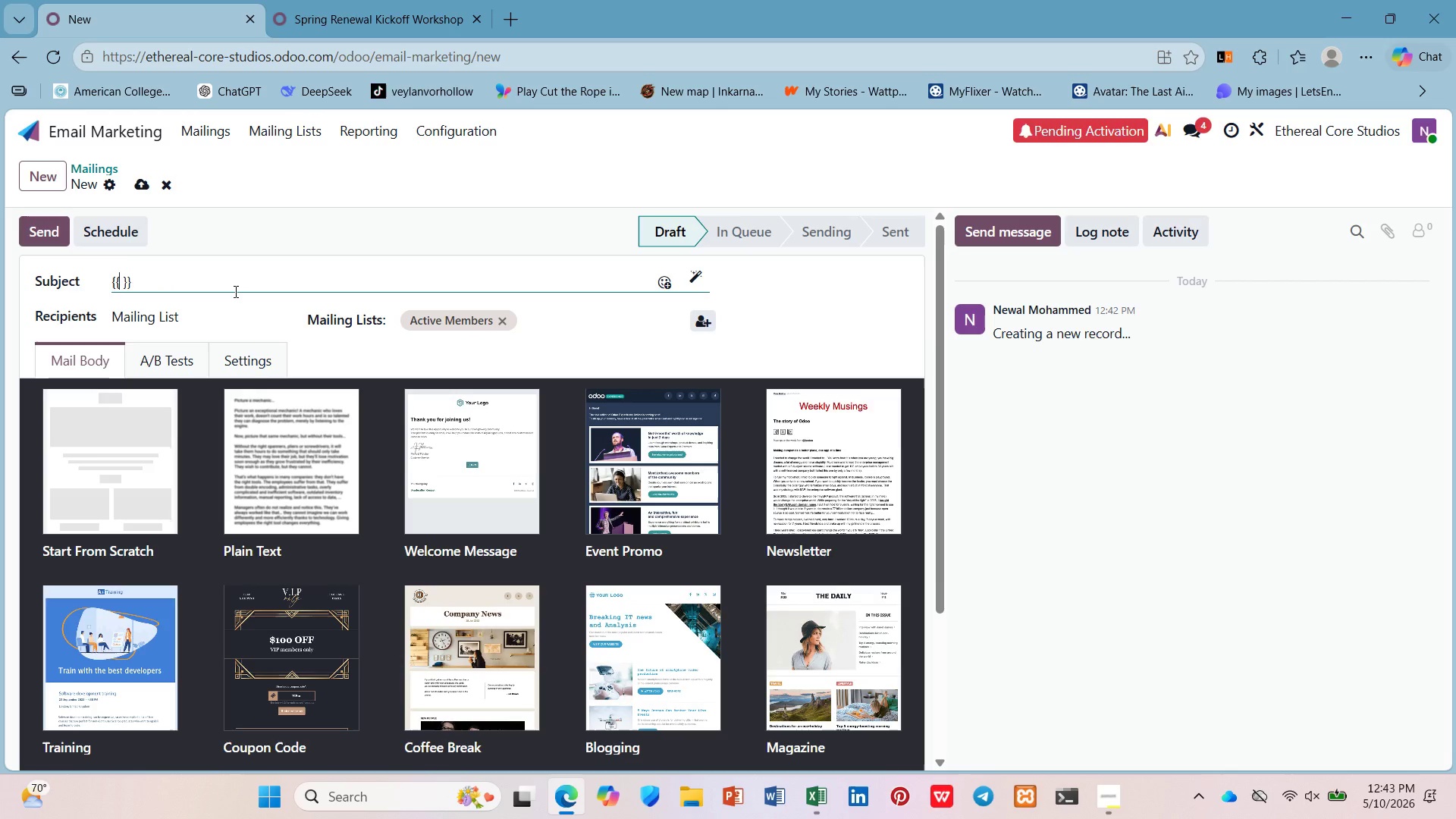 
key(ArrowLeft)
 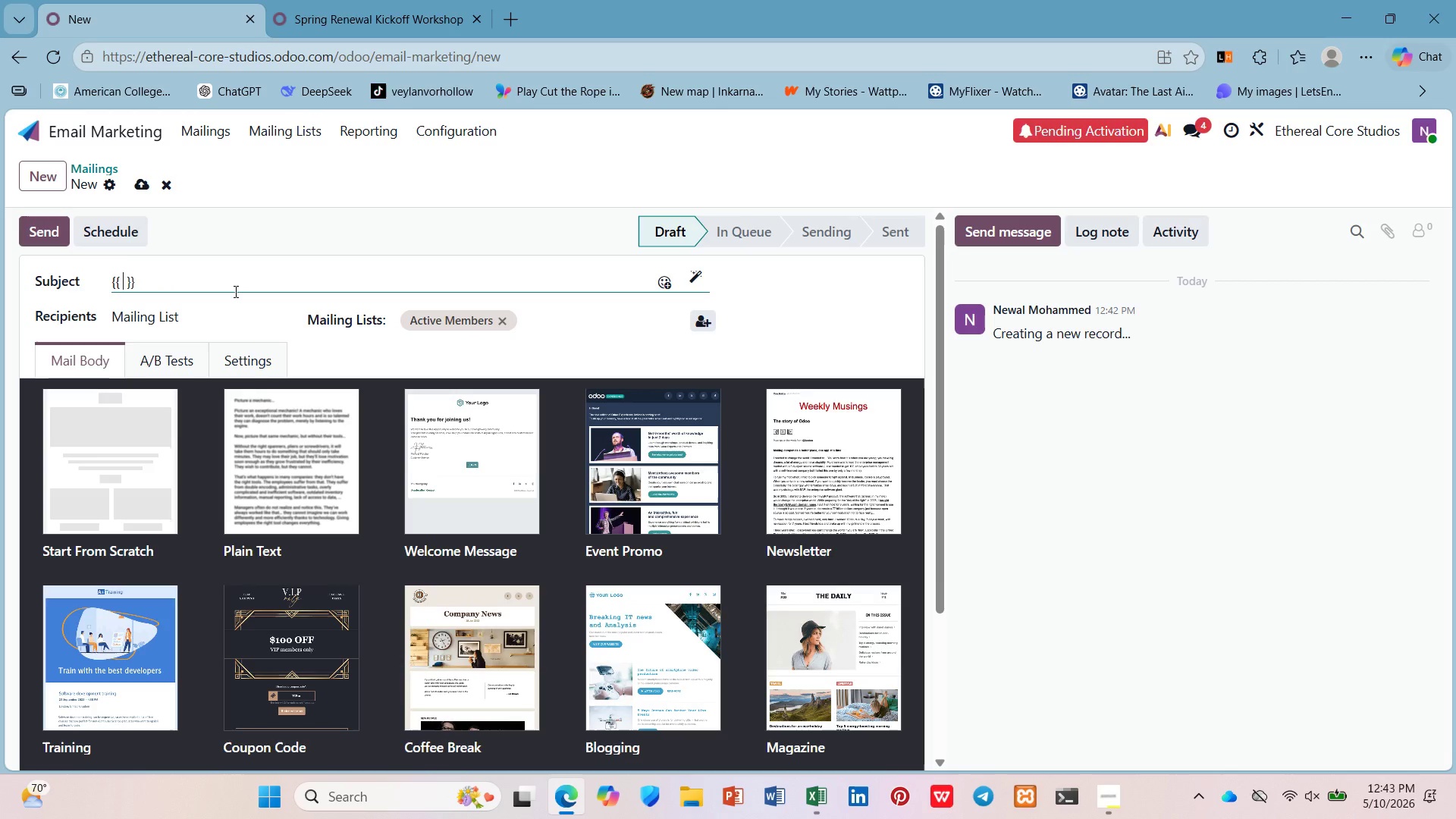 
type( object.name)
 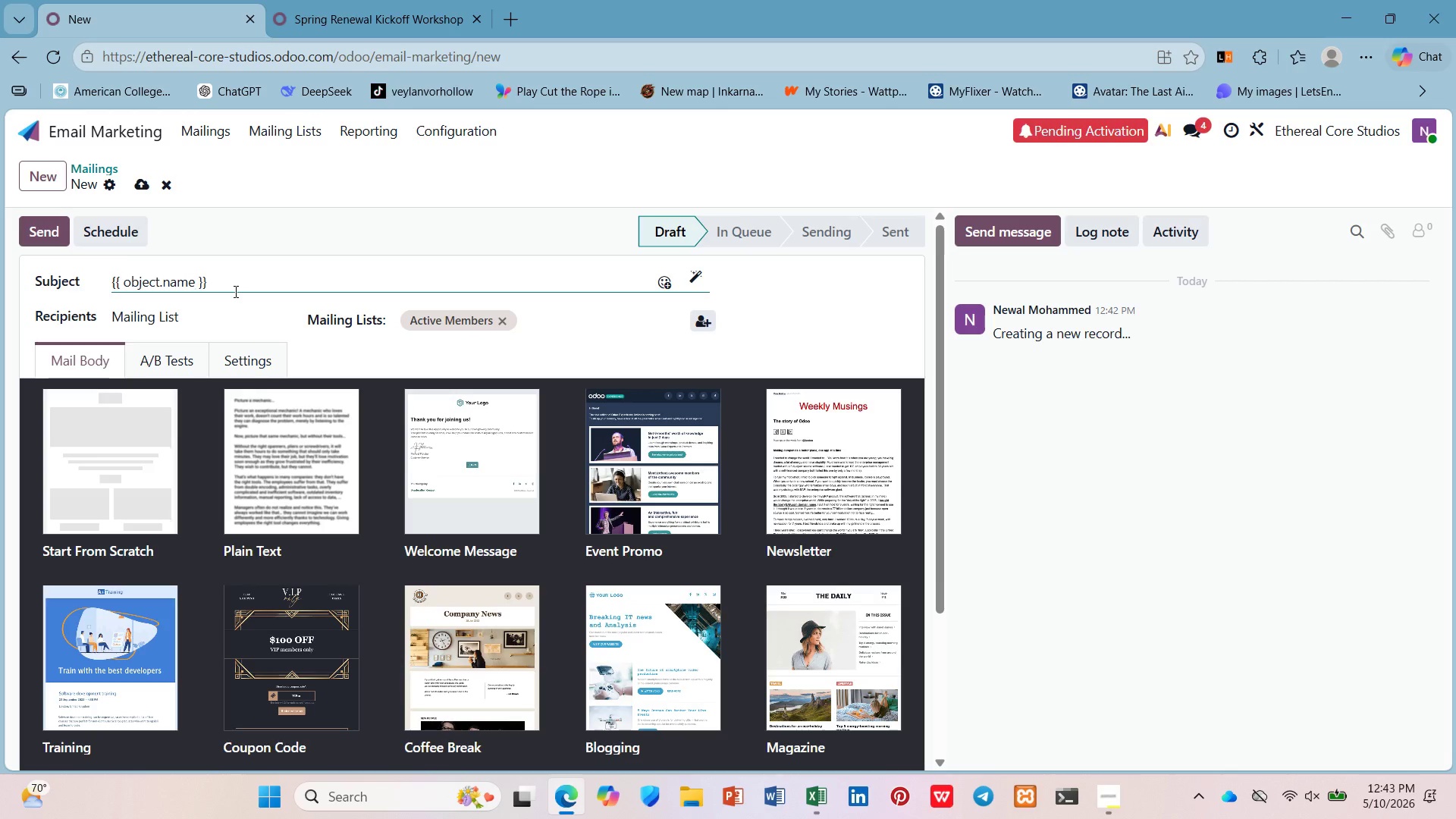 
key(ArrowDown)
 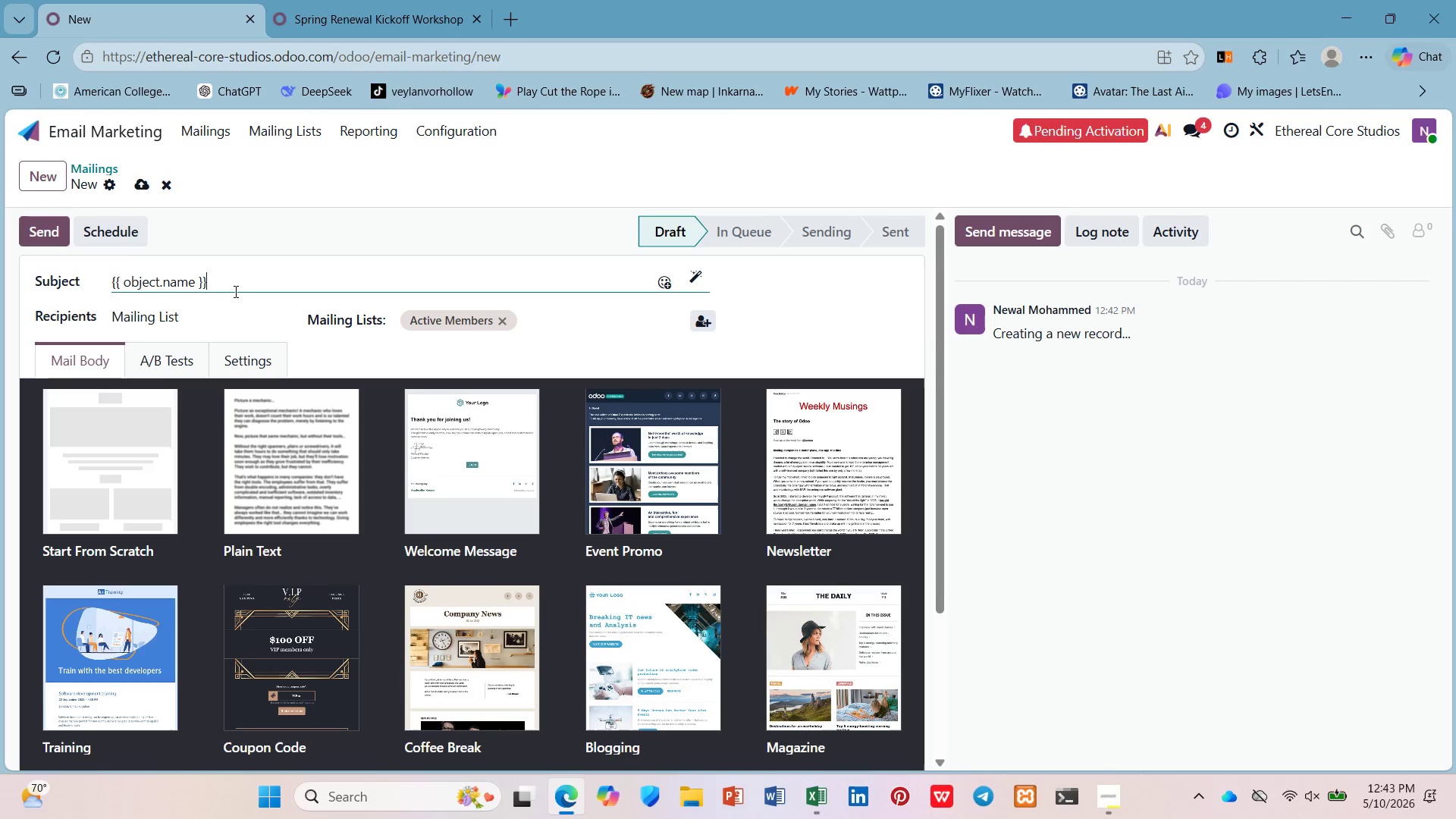 
type(, spring renewal starts with {{}})
 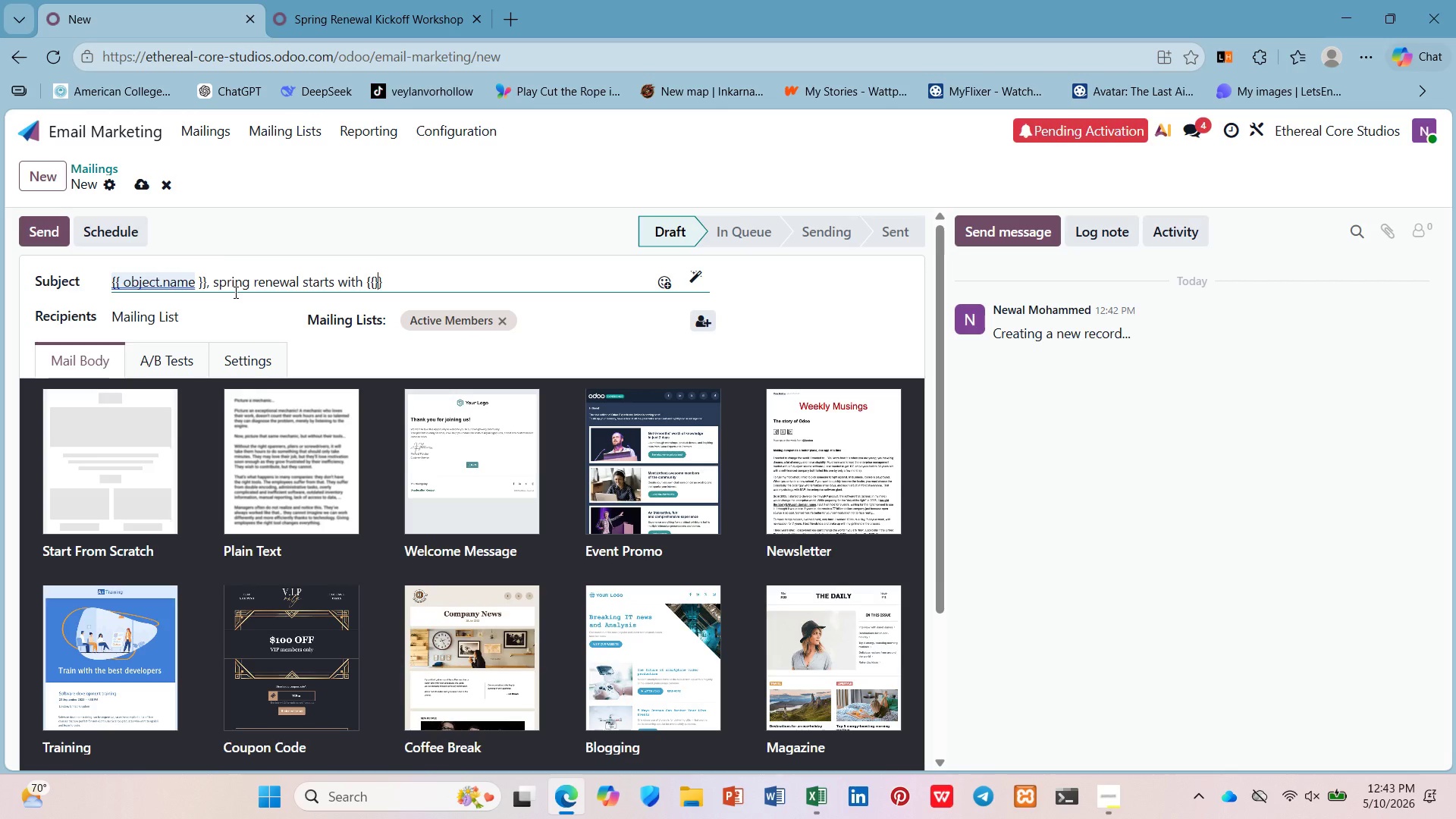 
 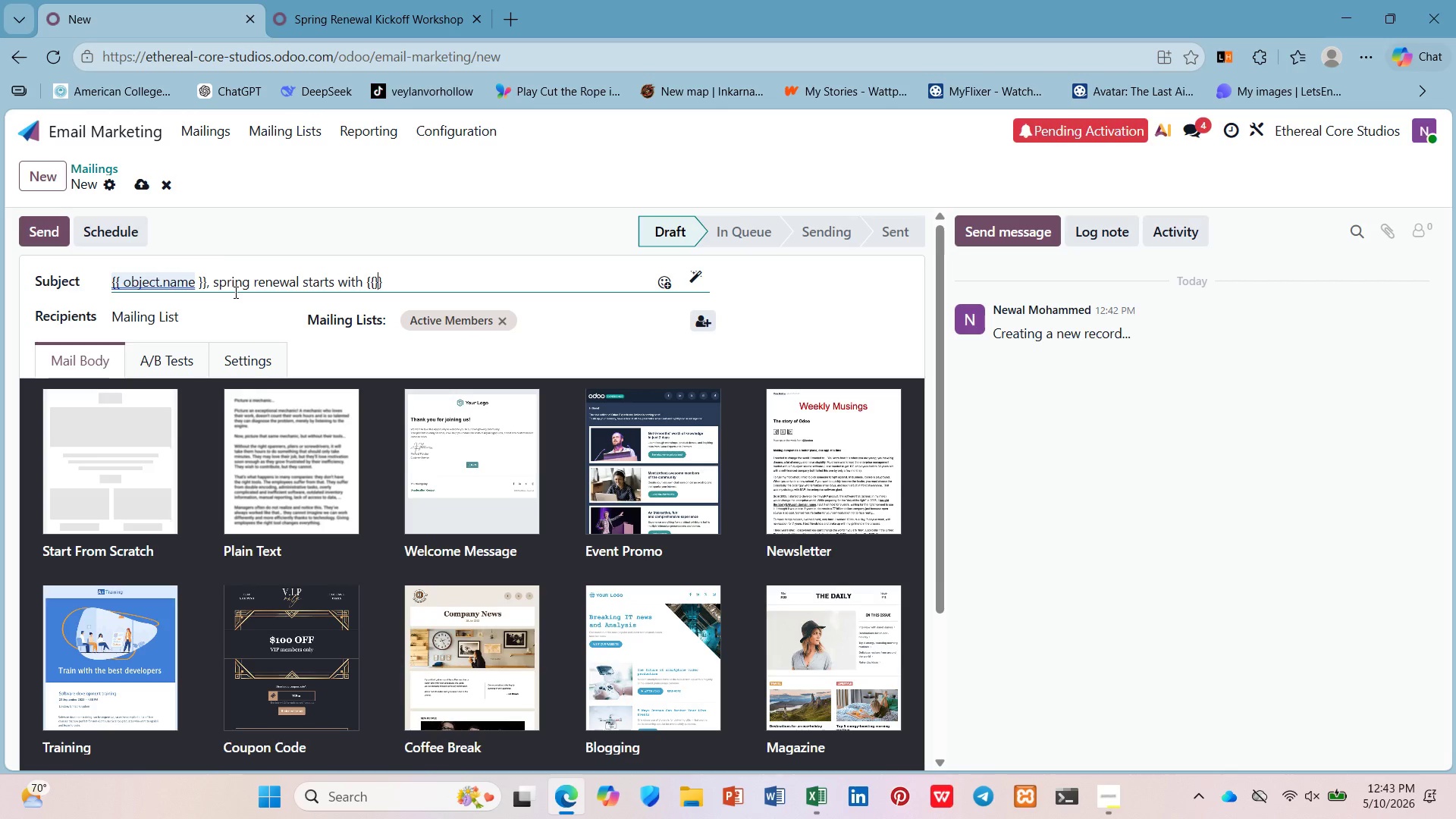 
key(ArrowLeft)
 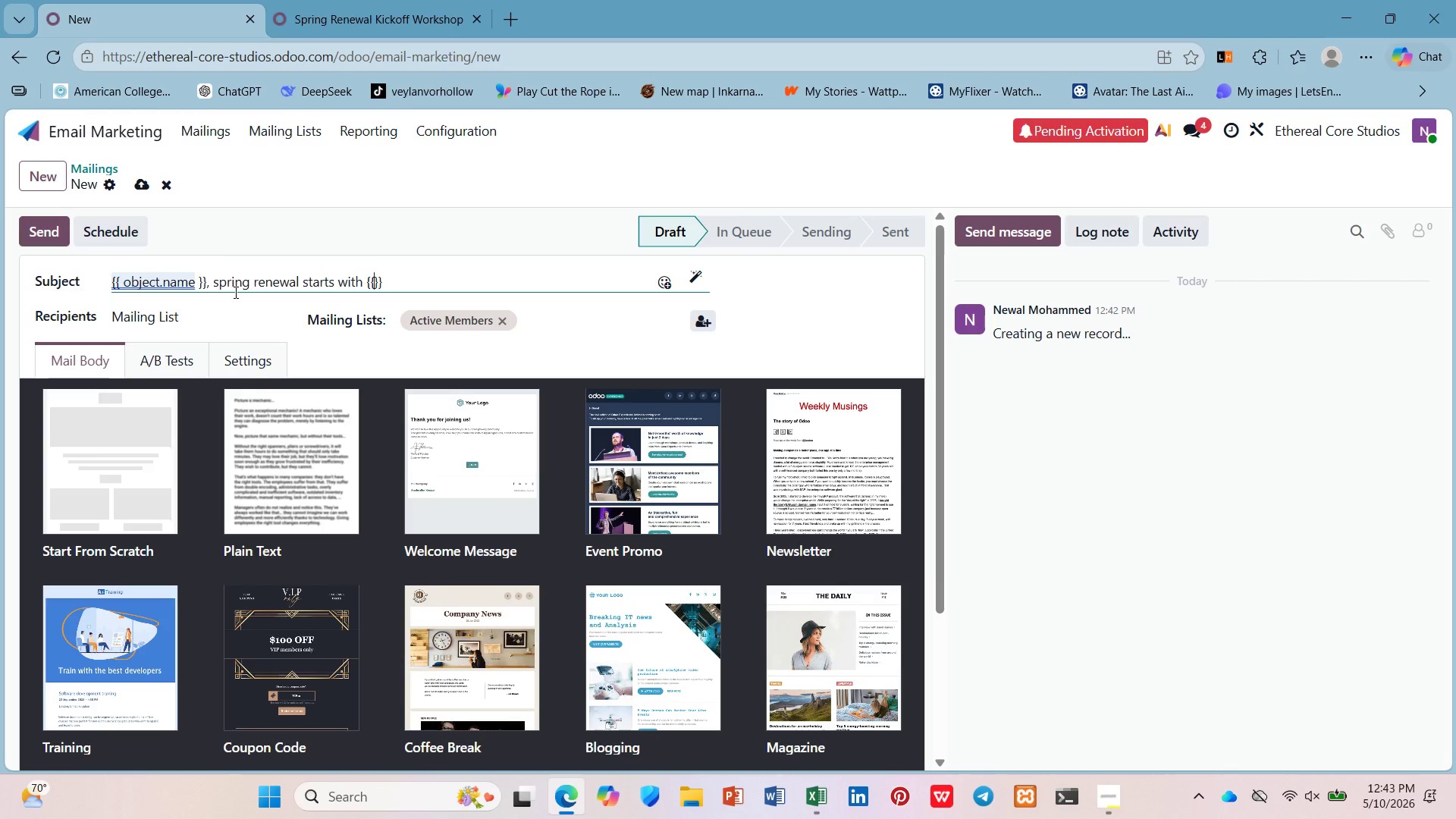 
key(ArrowLeft)
 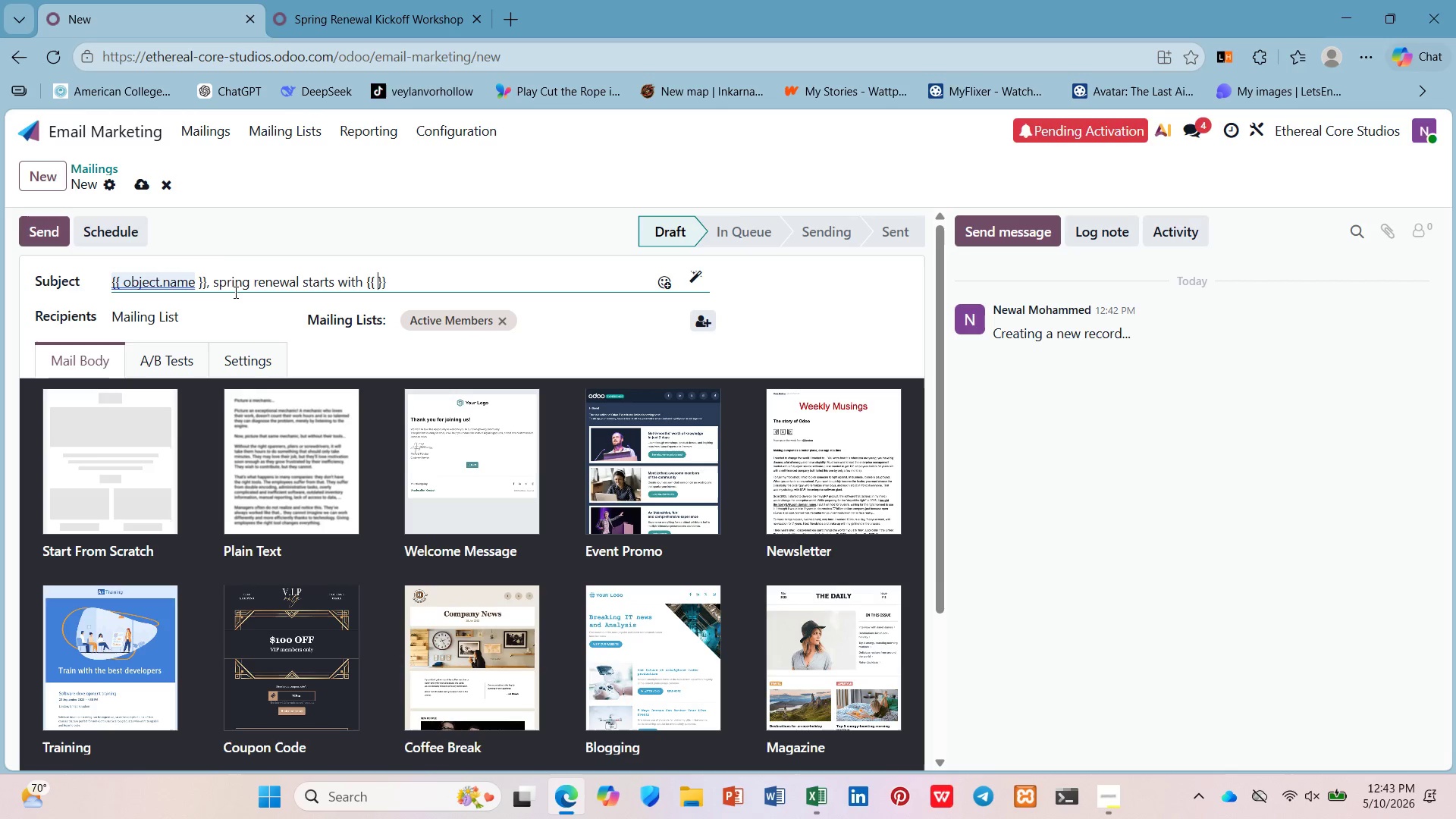 
key(Space)
 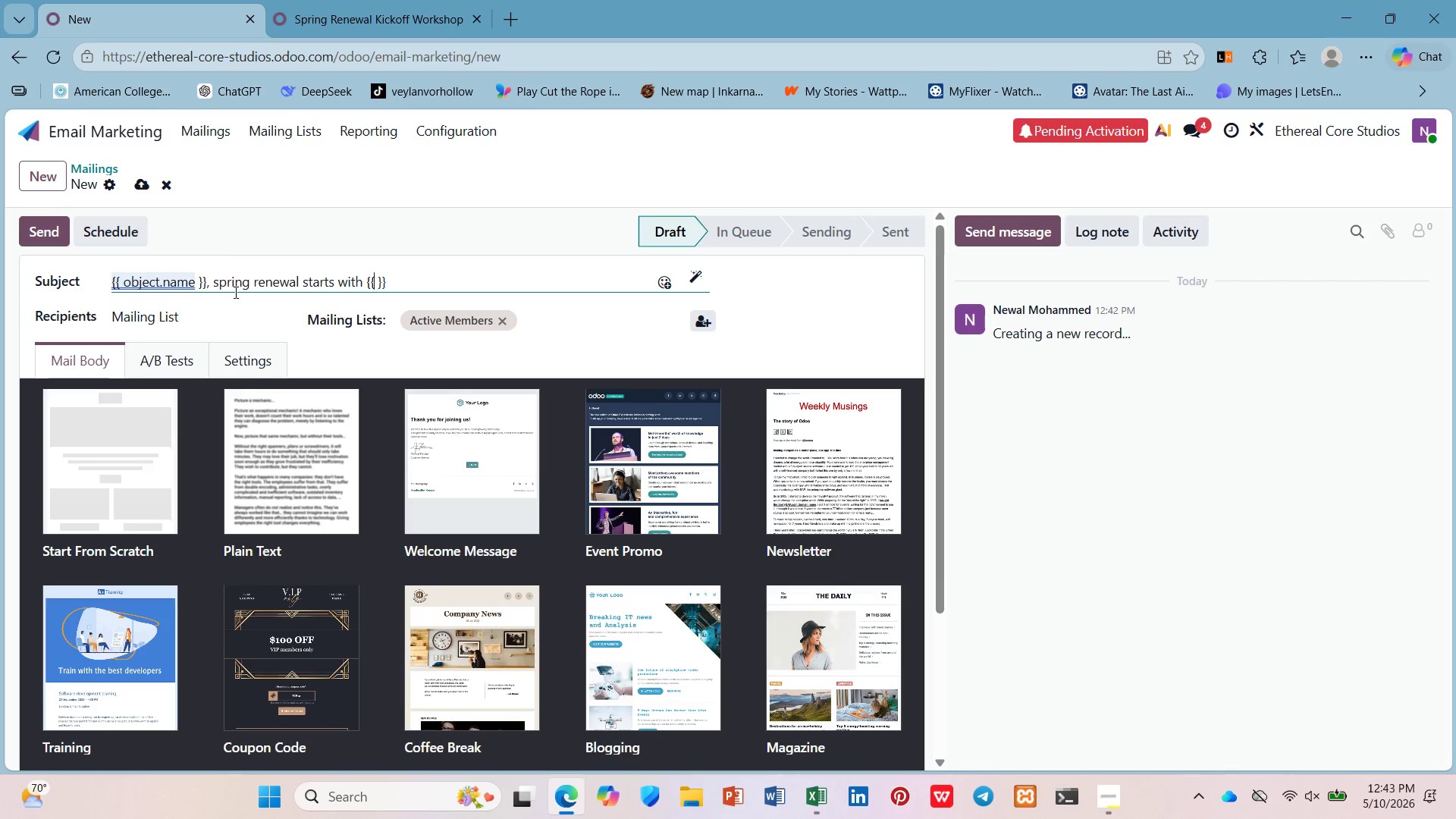 
key(ArrowLeft)
 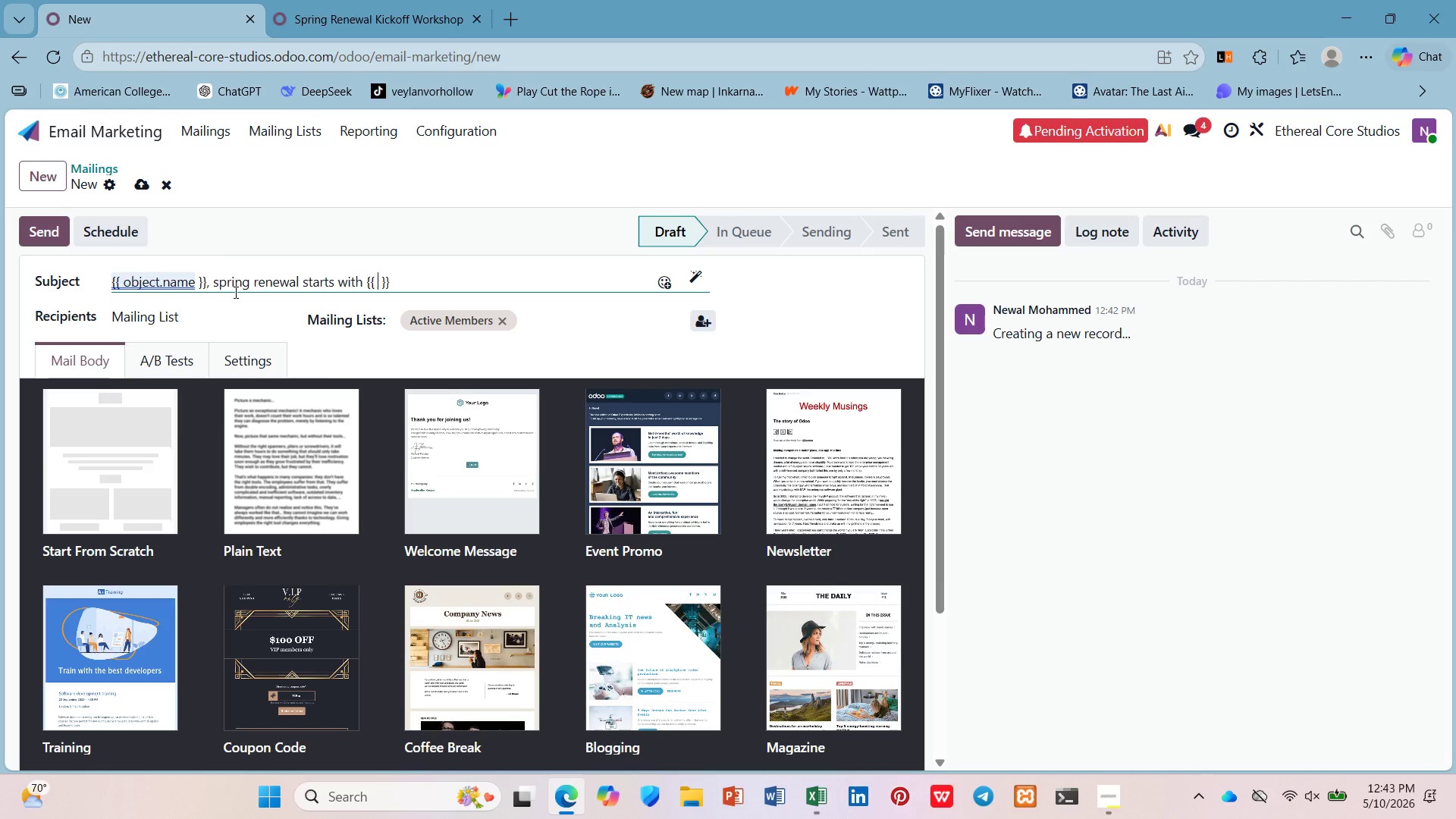 
type( object.x_primry )
key(Backspace)
type(_s)
key(Backspace)
type(disicpline)
 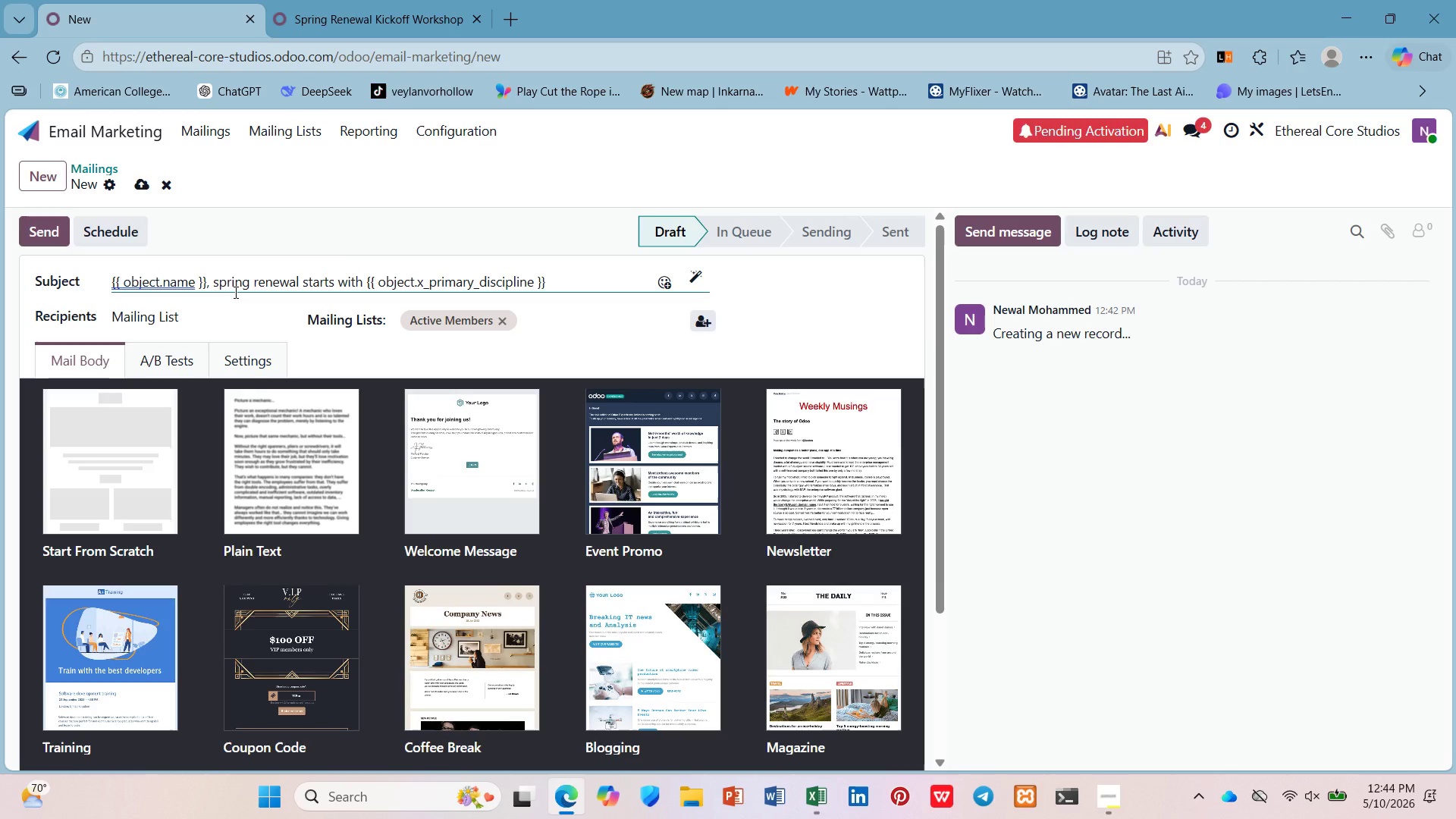 
 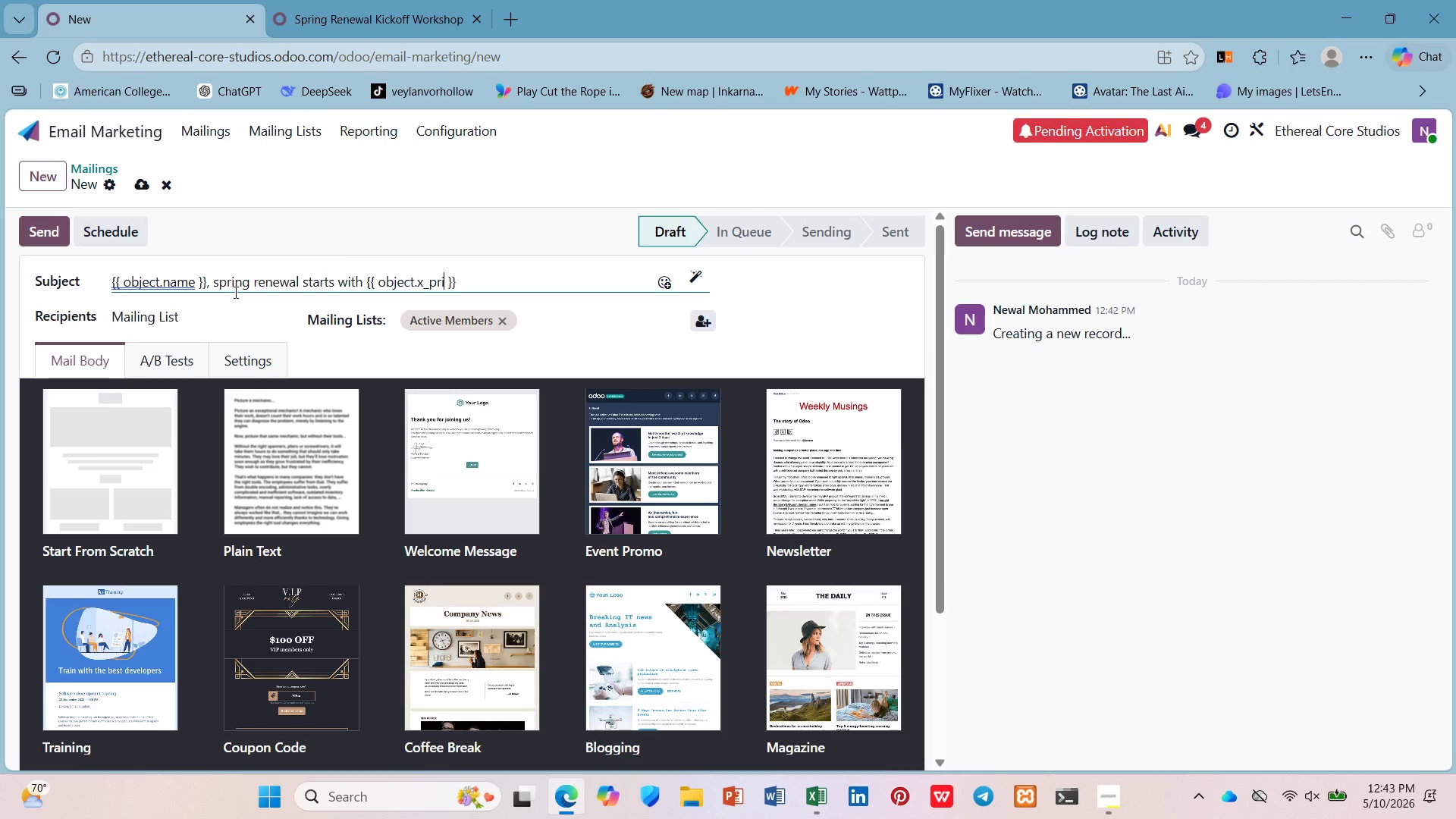 
hold_key(key=A, duration=0.38)
 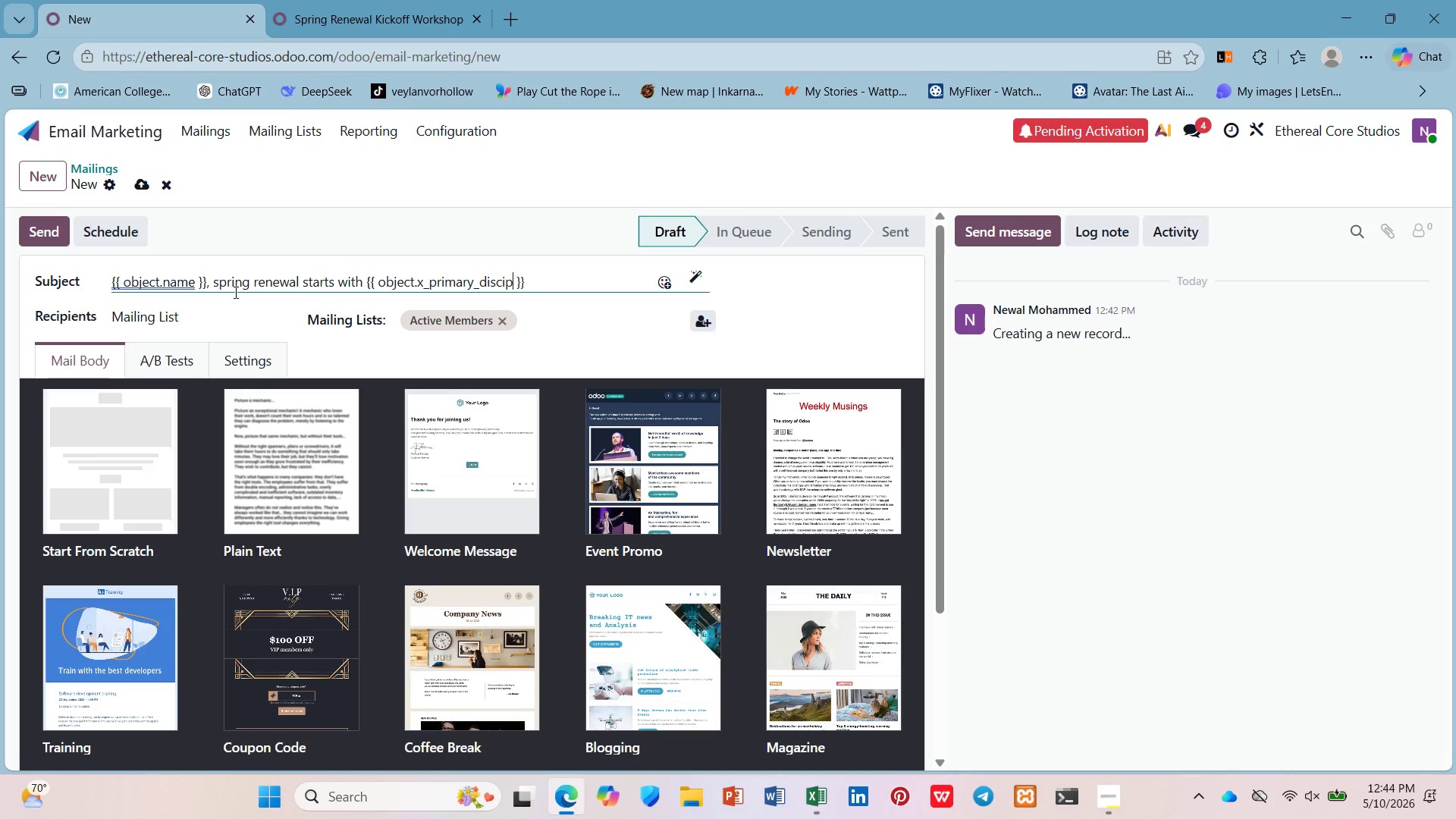 
left_click([105, 483])
 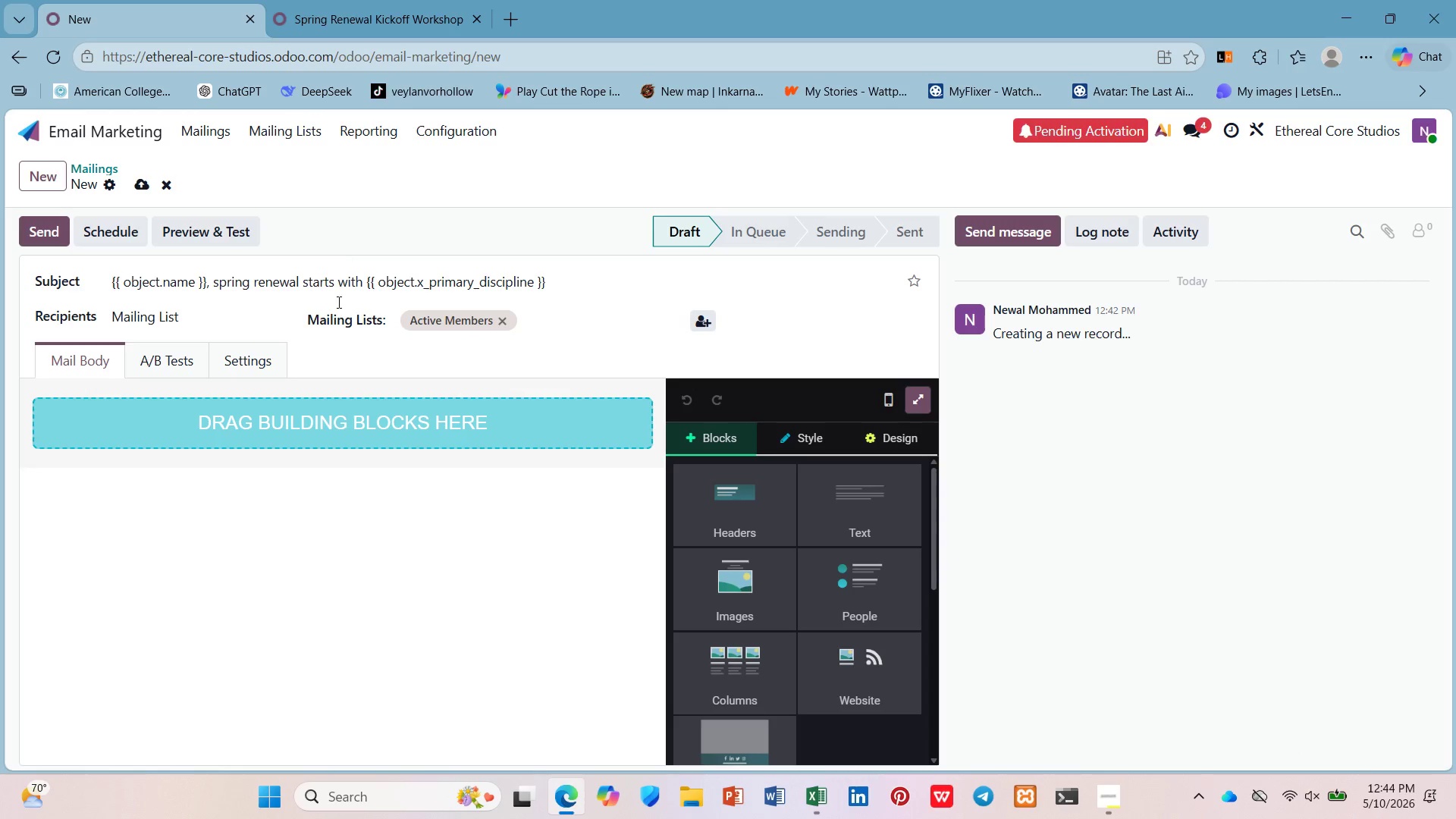 
key(F)
 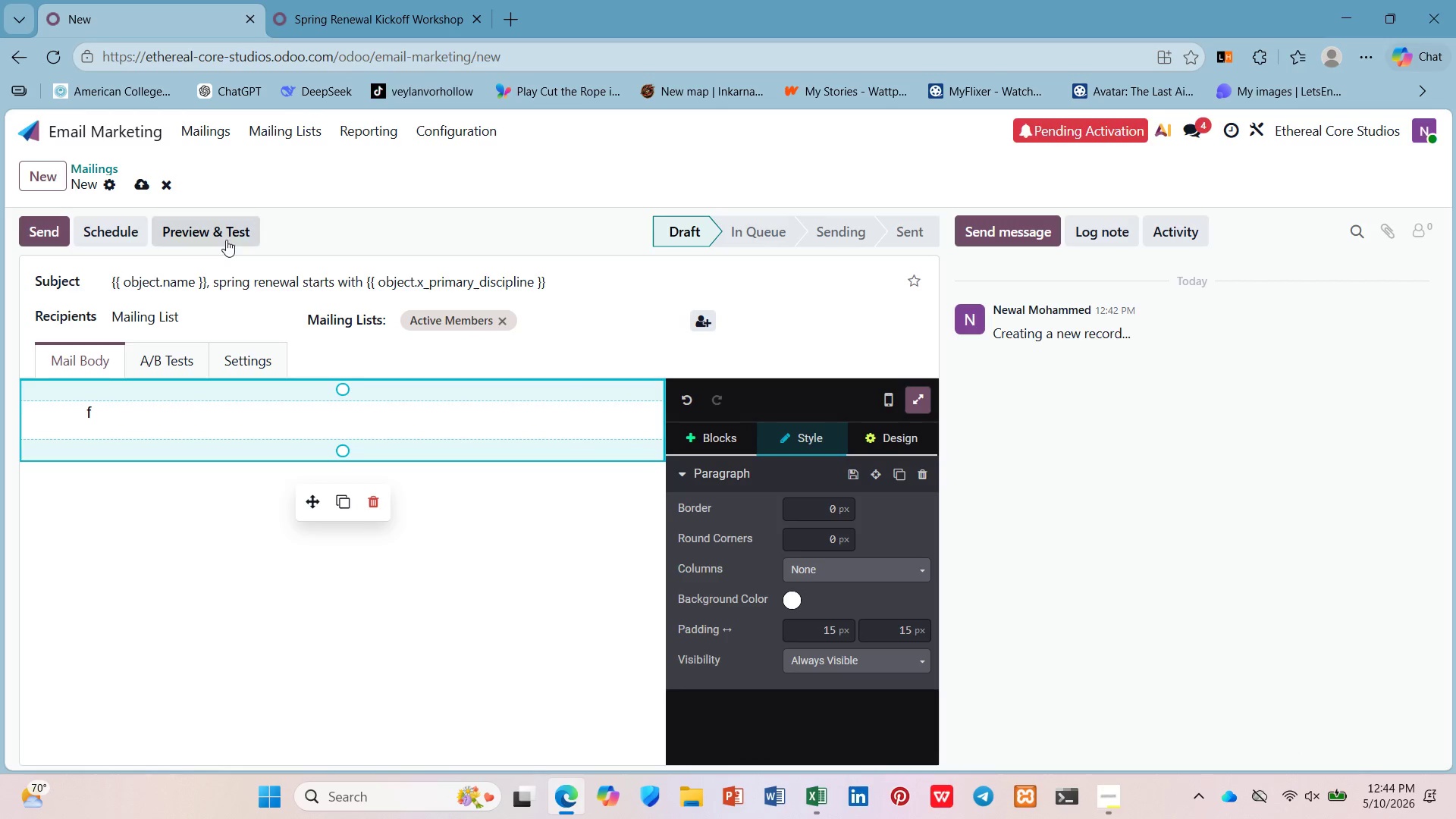 
left_click([226, 237])
 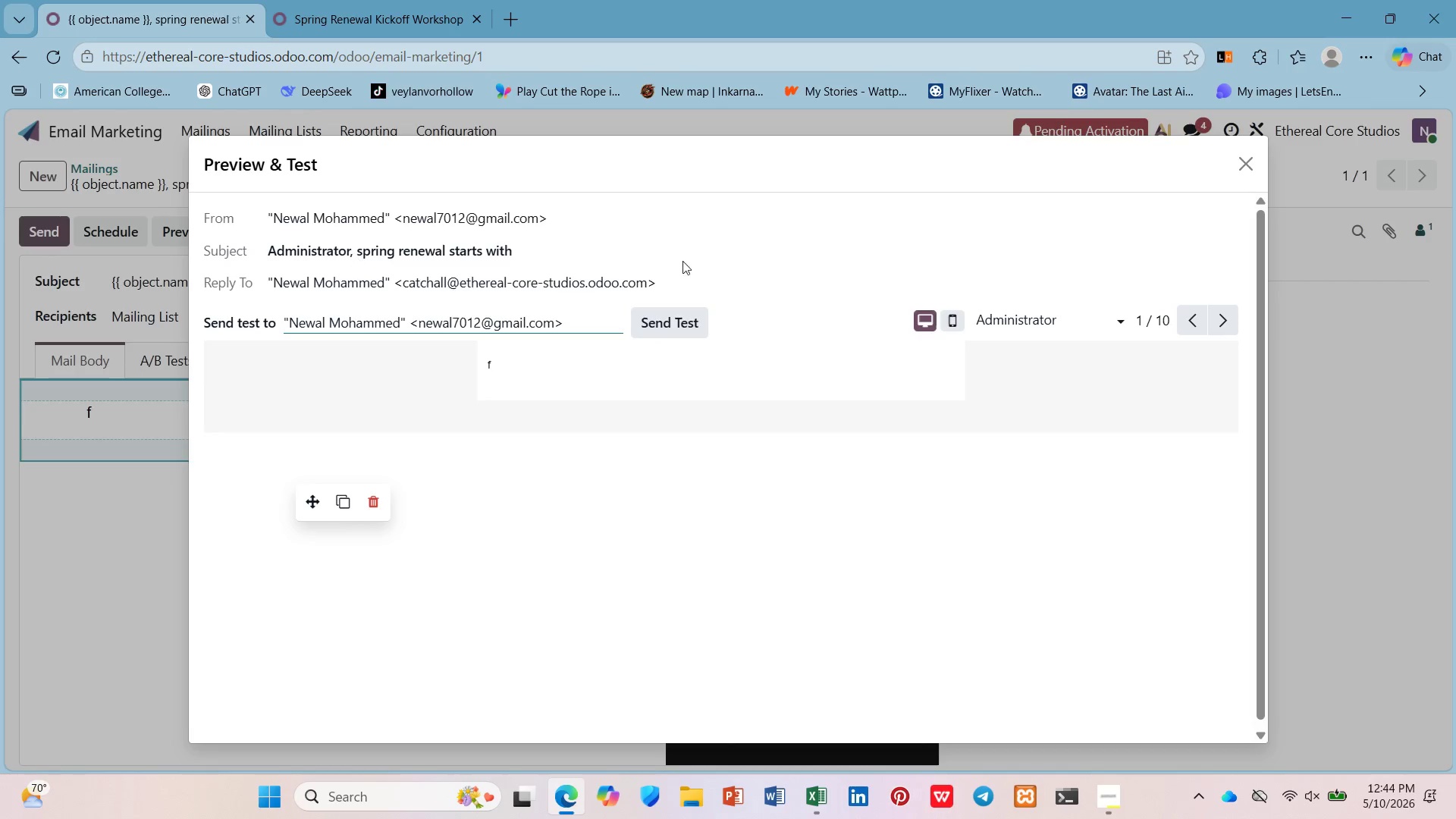 
left_click([1053, 320])
 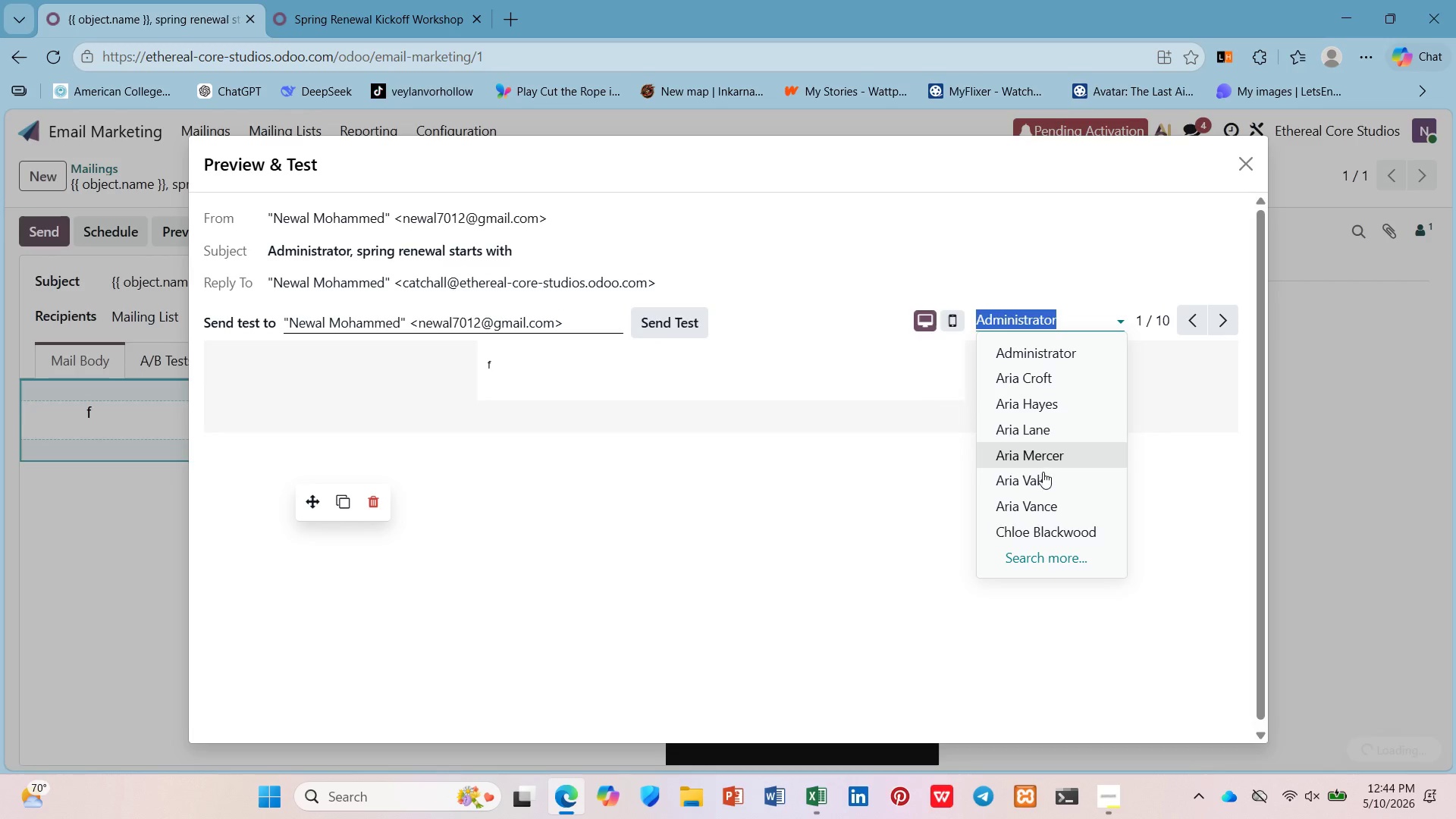 
left_click([1043, 483])
 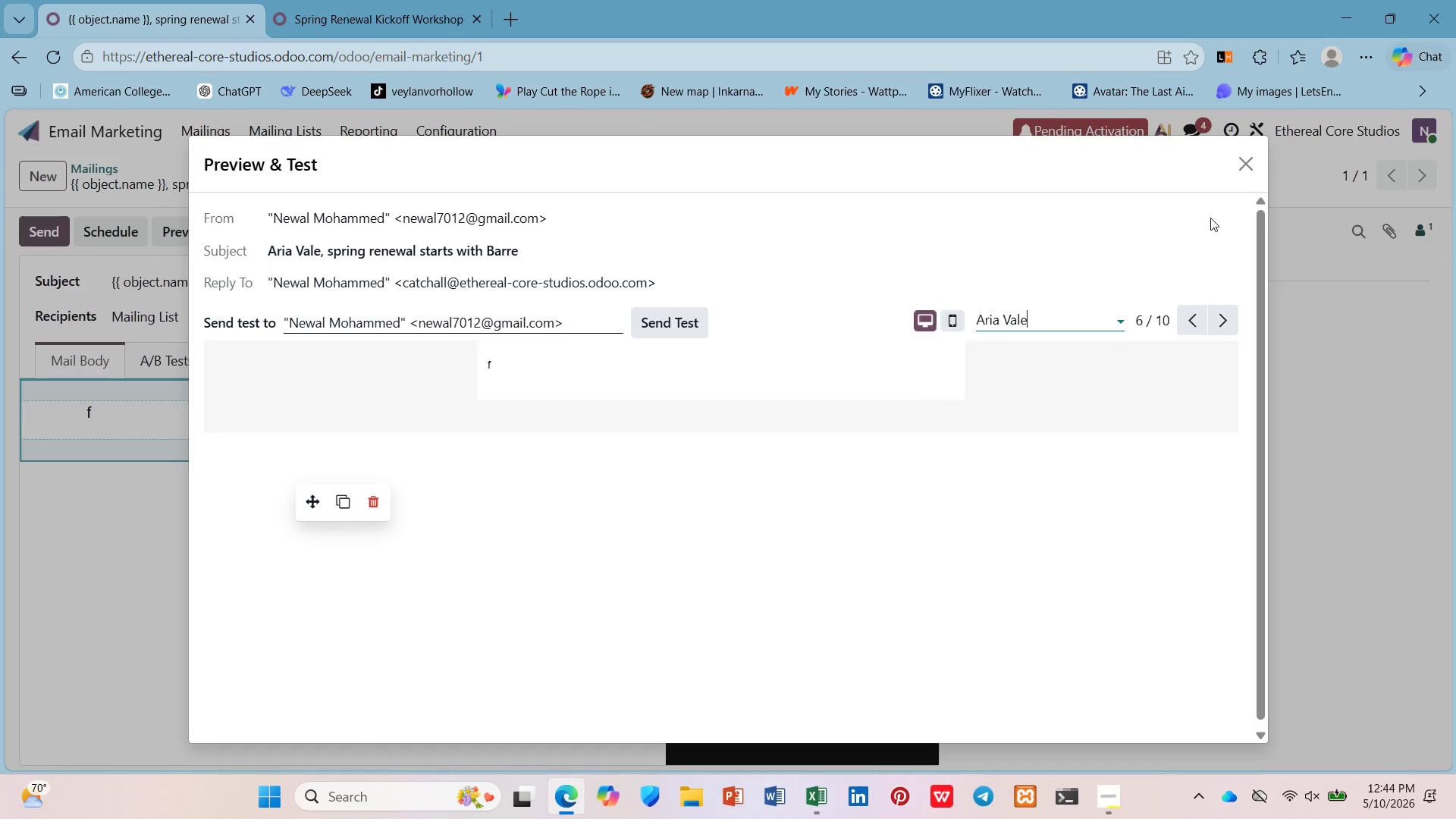 
left_click([1245, 165])
 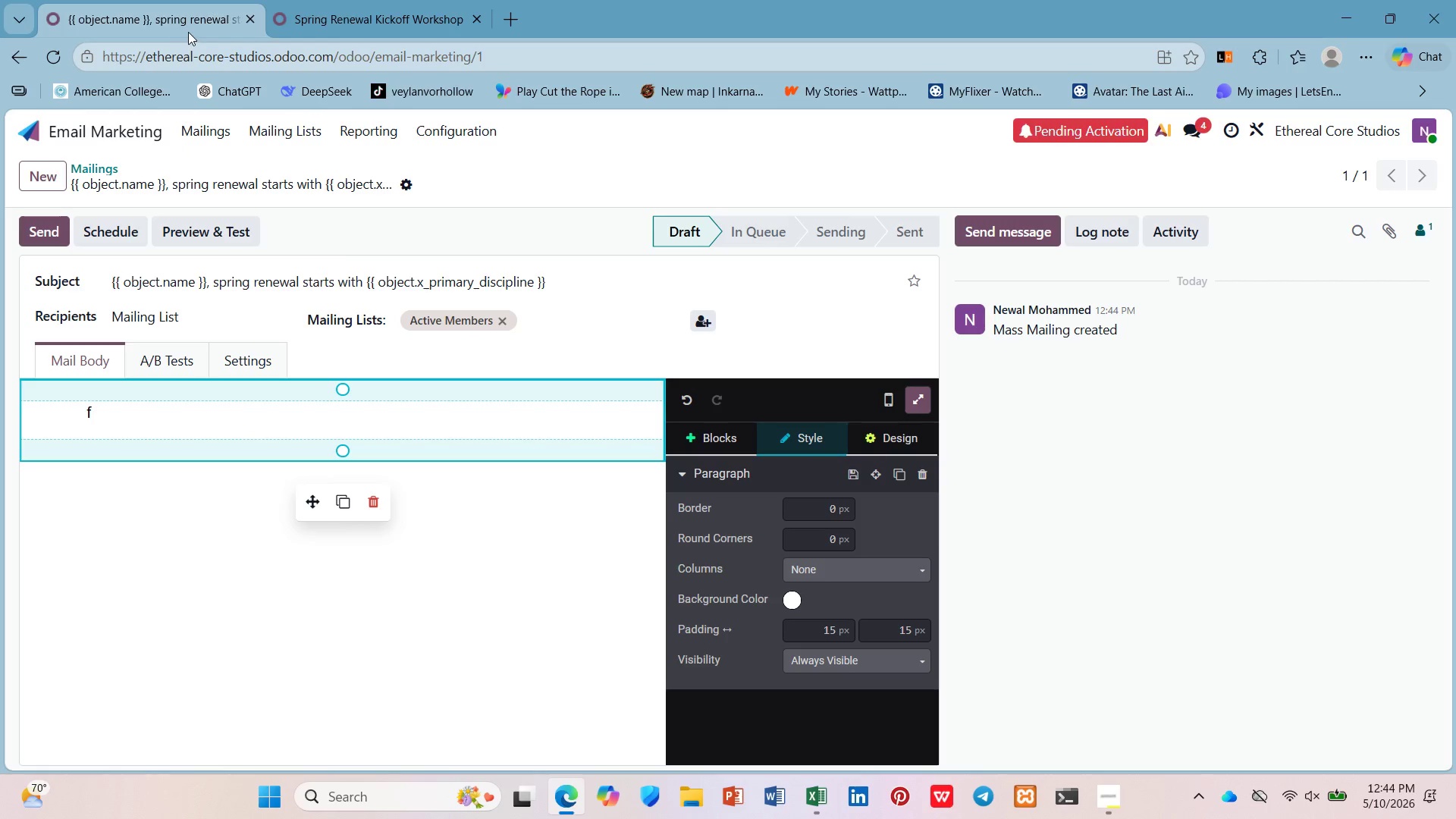 
right_click([193, 22])
 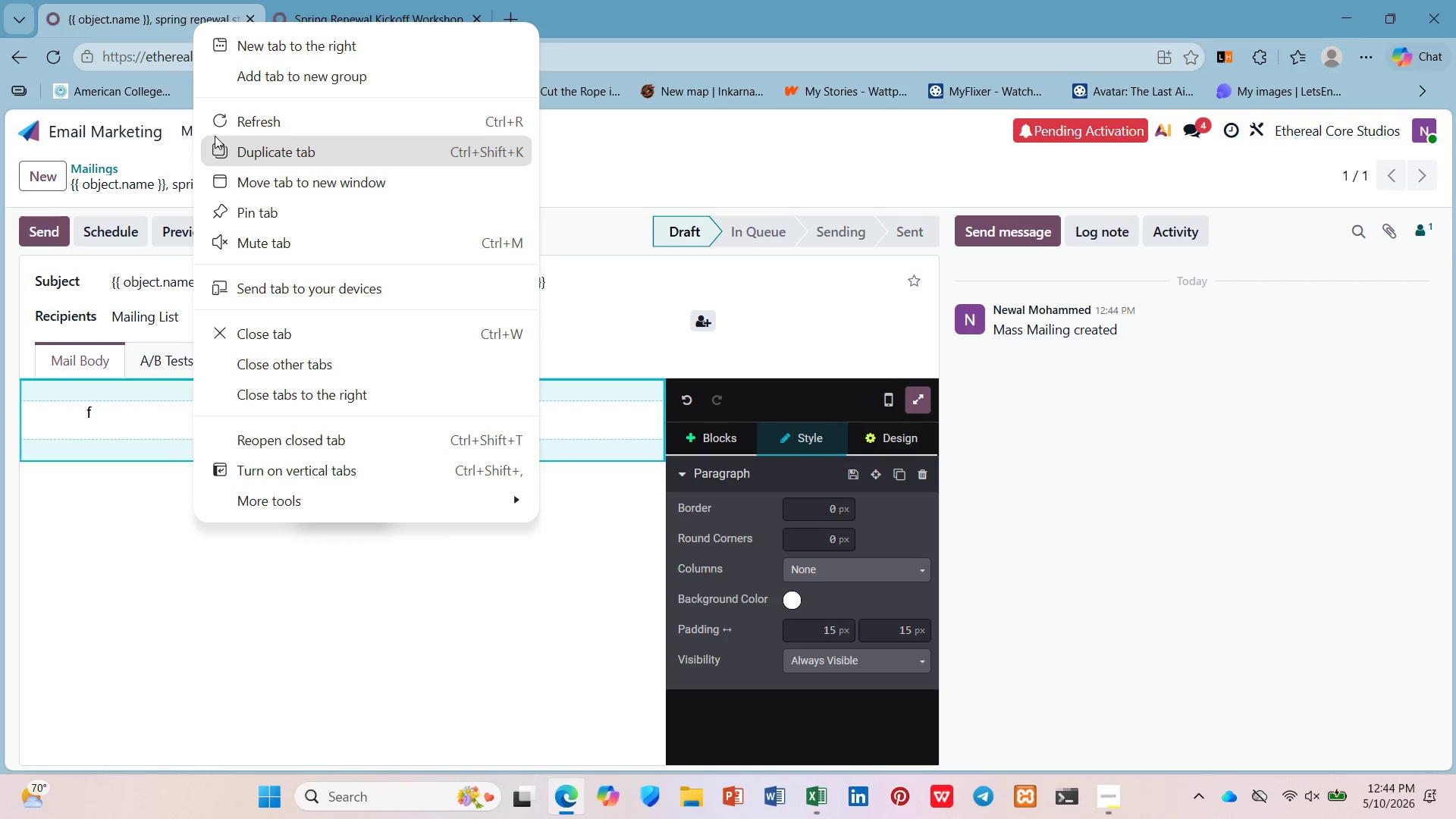 
left_click([218, 140])
 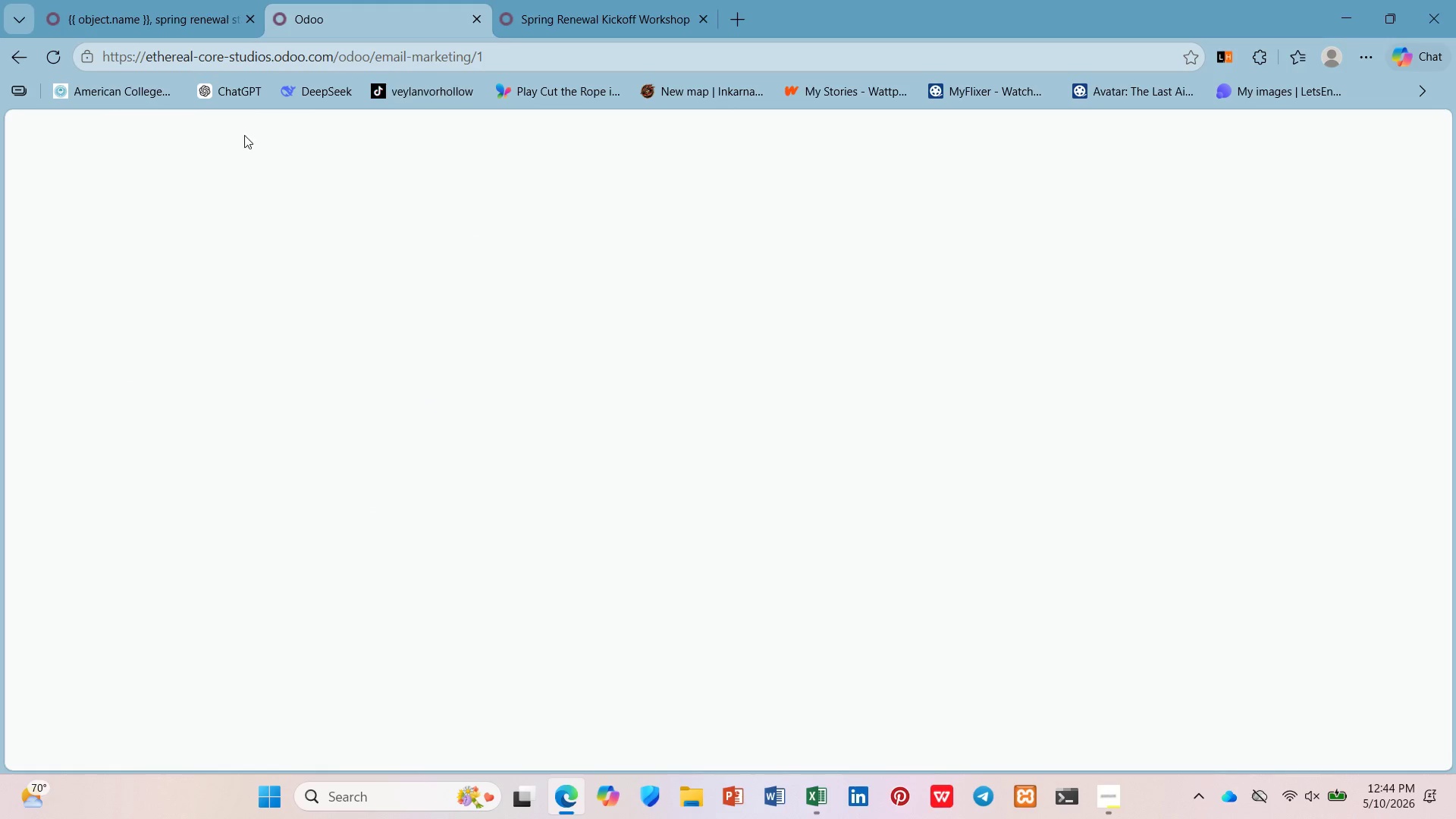 
mouse_move([268, 147])
 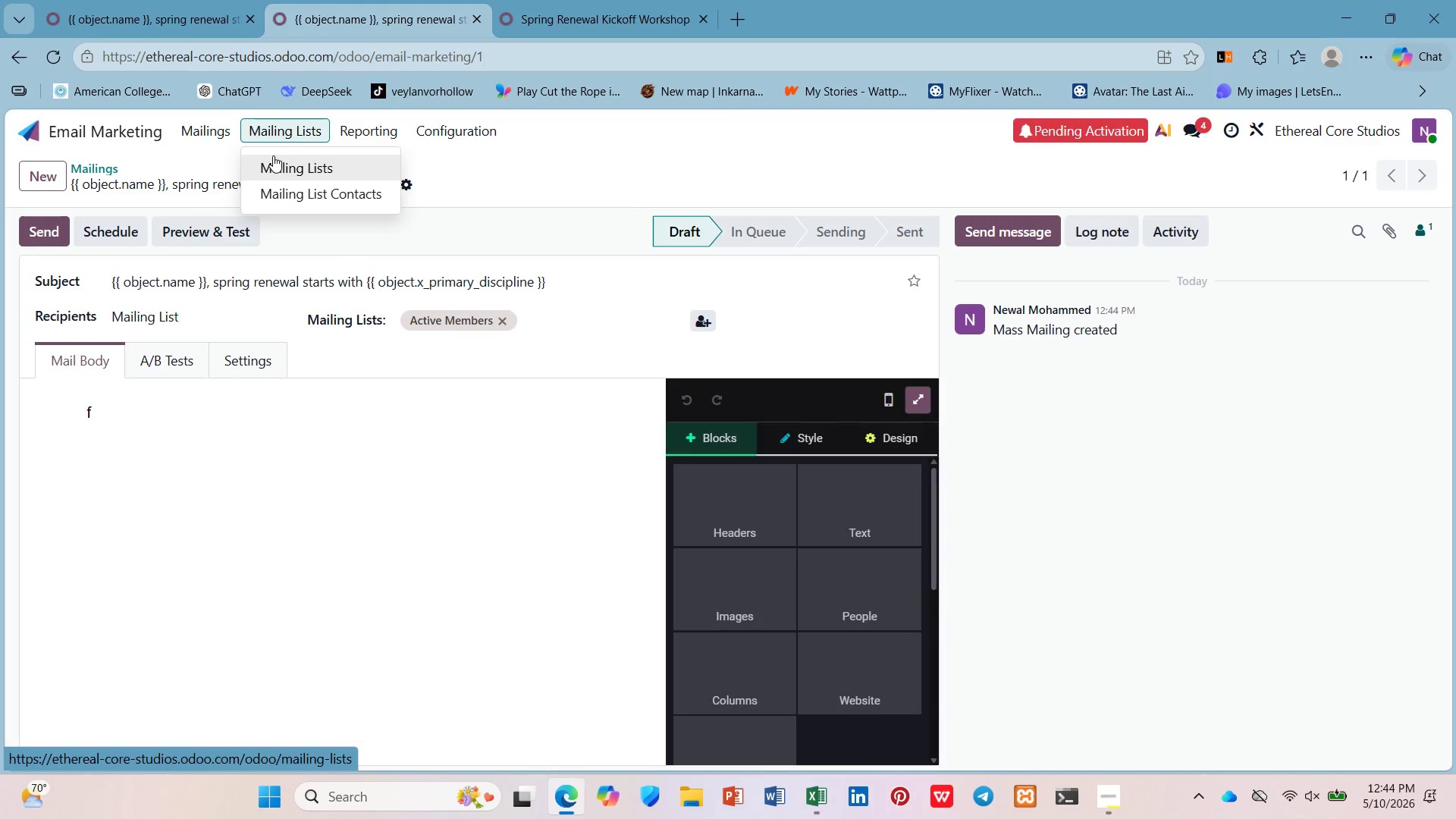 
left_click([273, 155])
 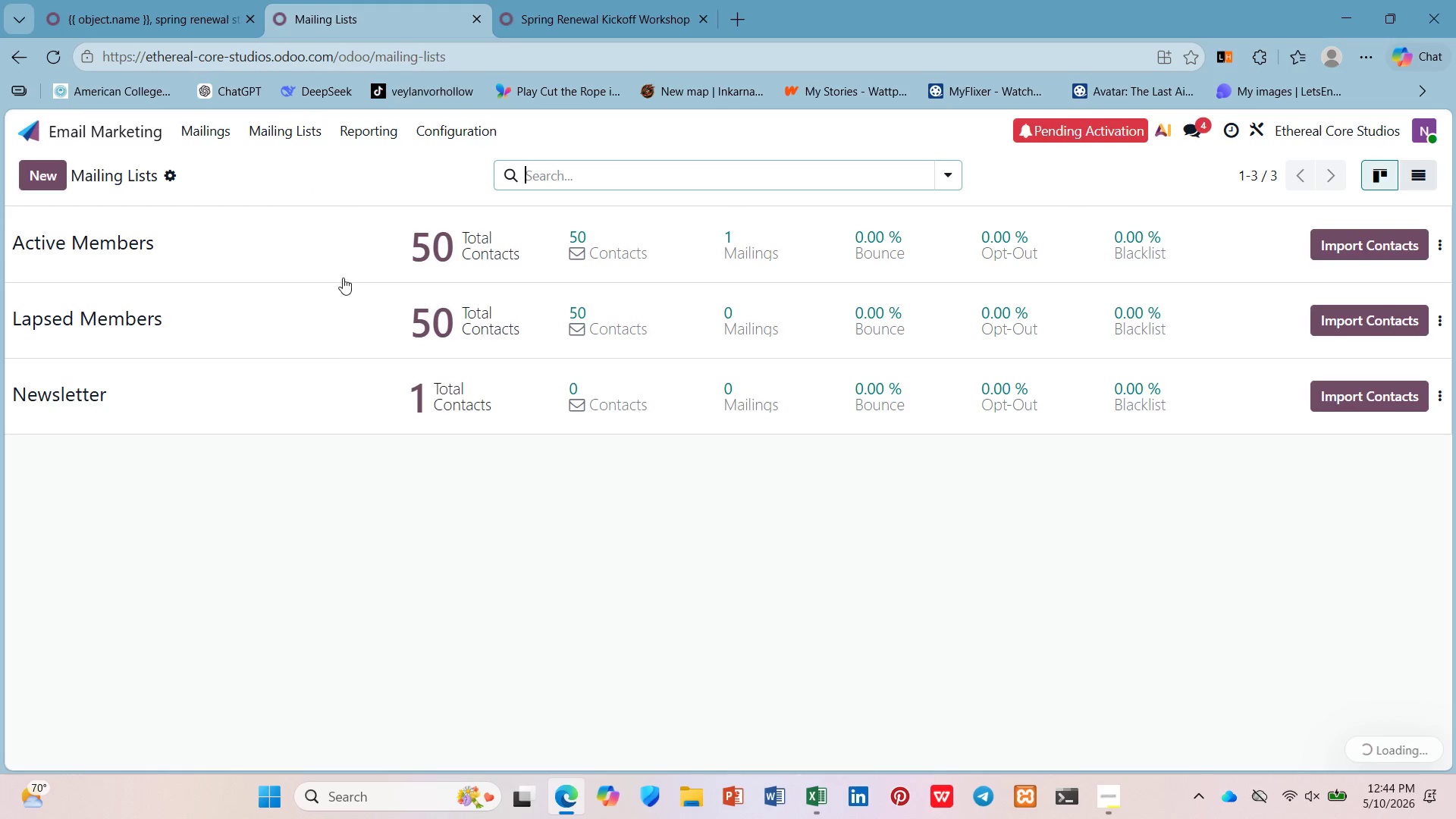 
left_click([350, 253])
 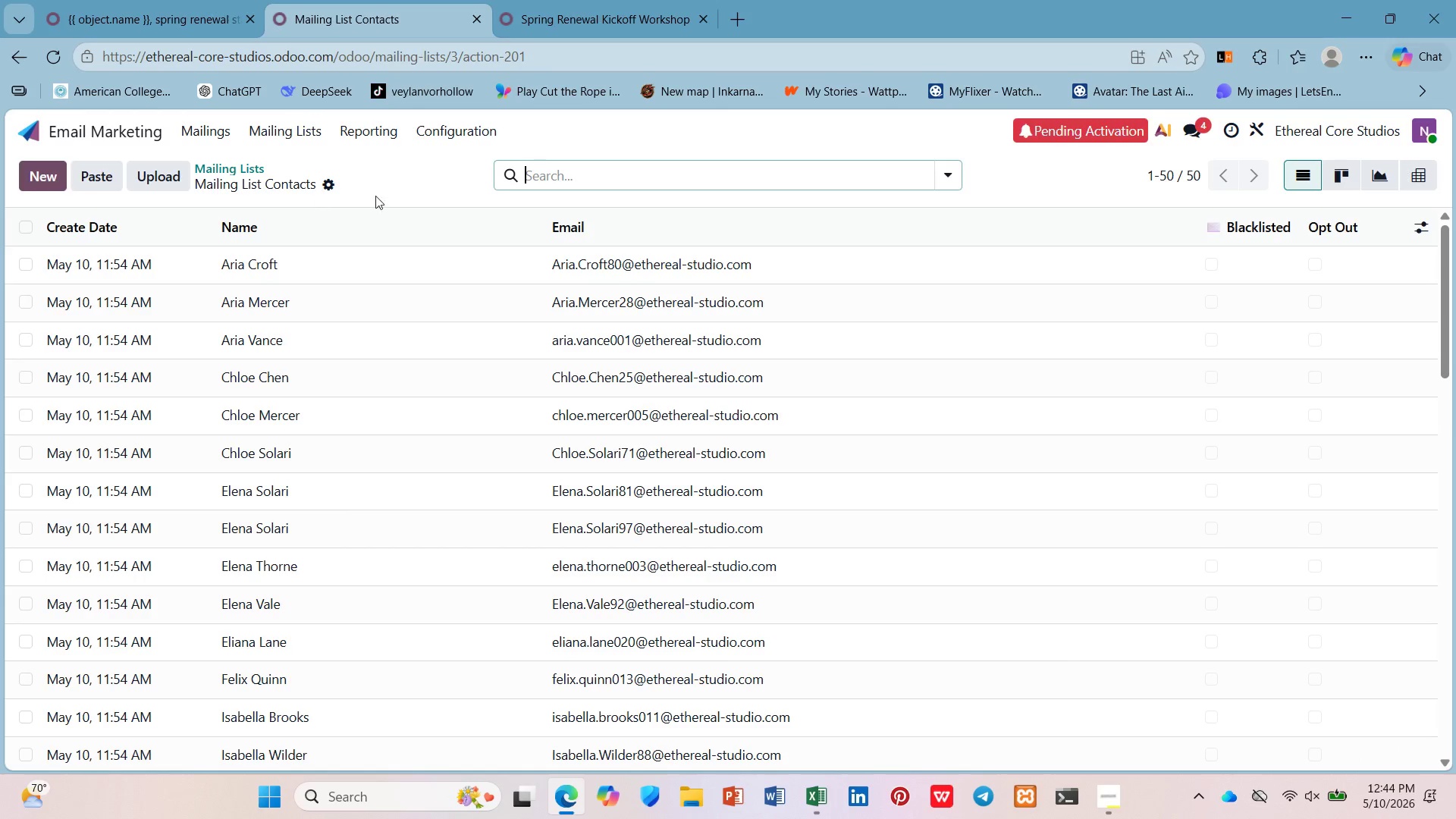 
type(admi)
 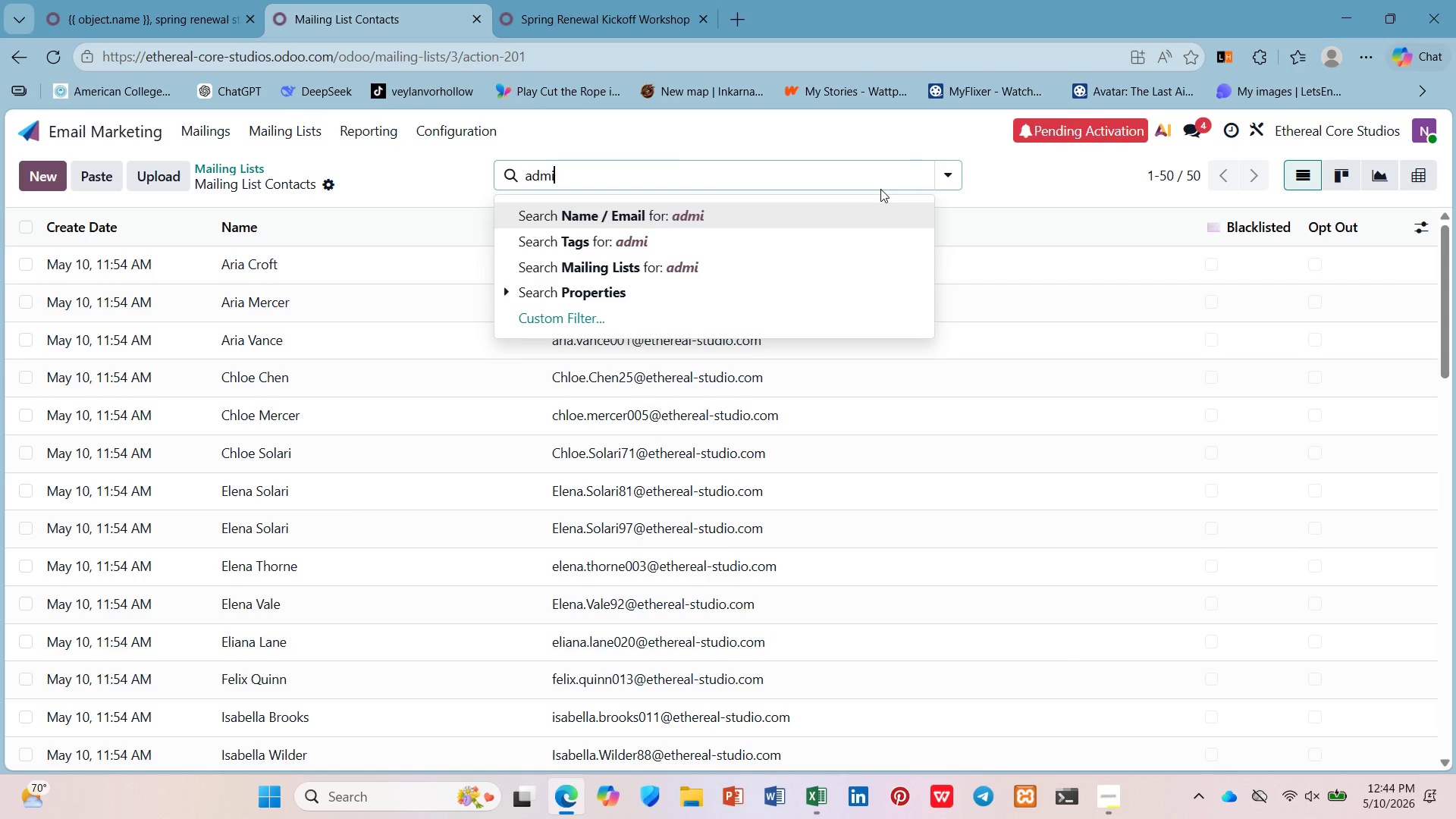 
key(Enter)
 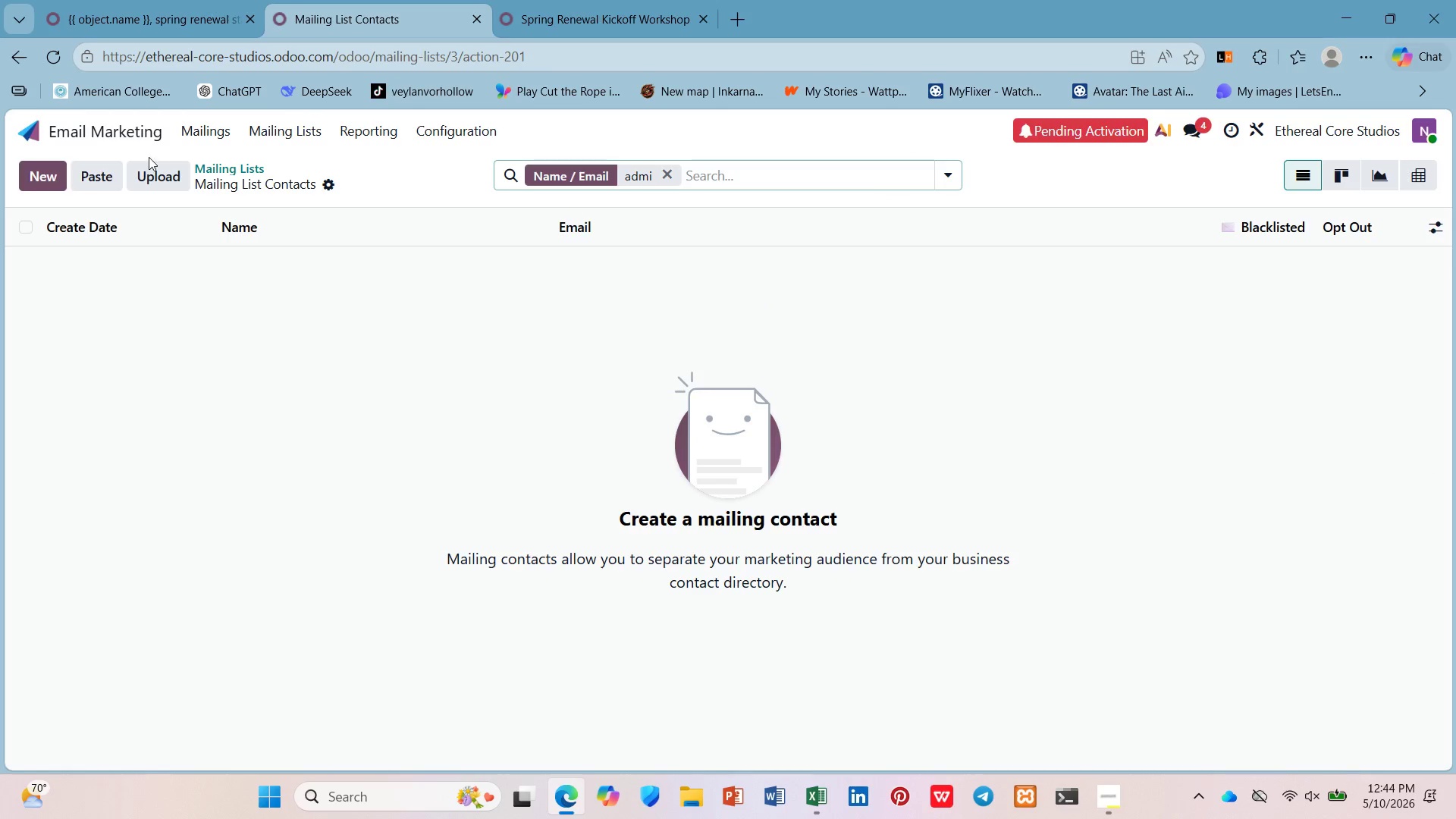 
wait(8.73)
 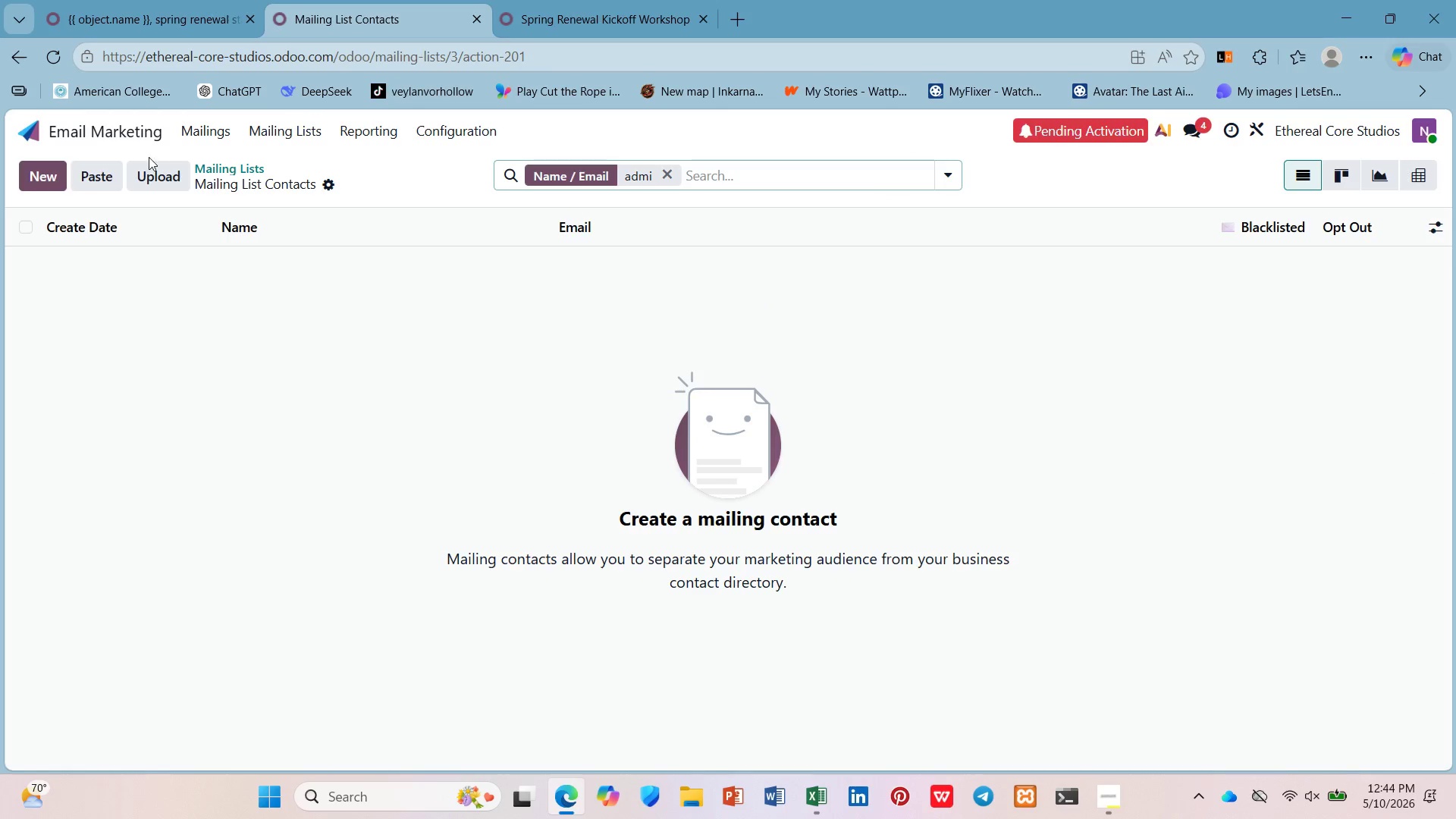 
left_click([1442, 383])
 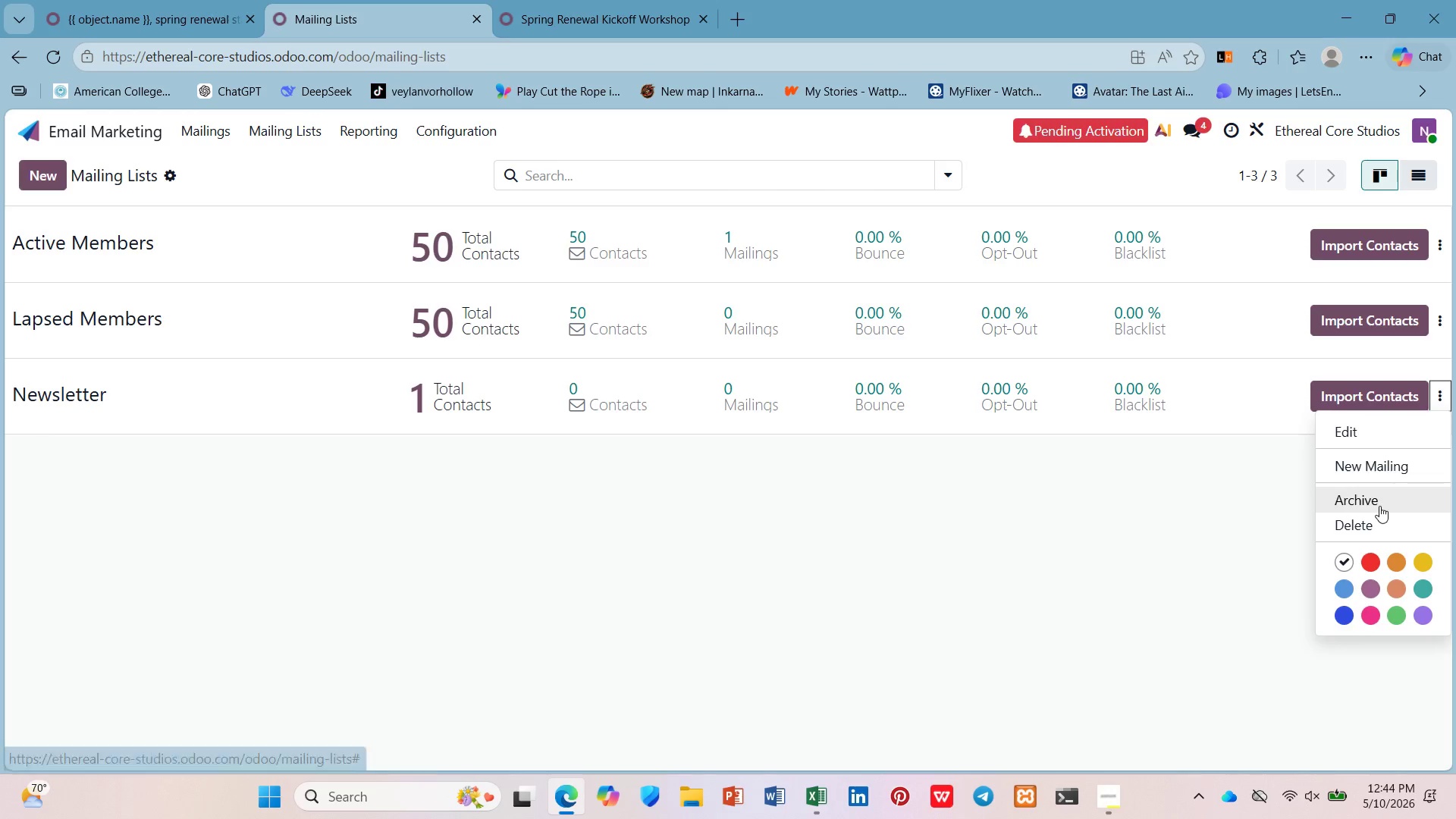 
left_click([1379, 519])
 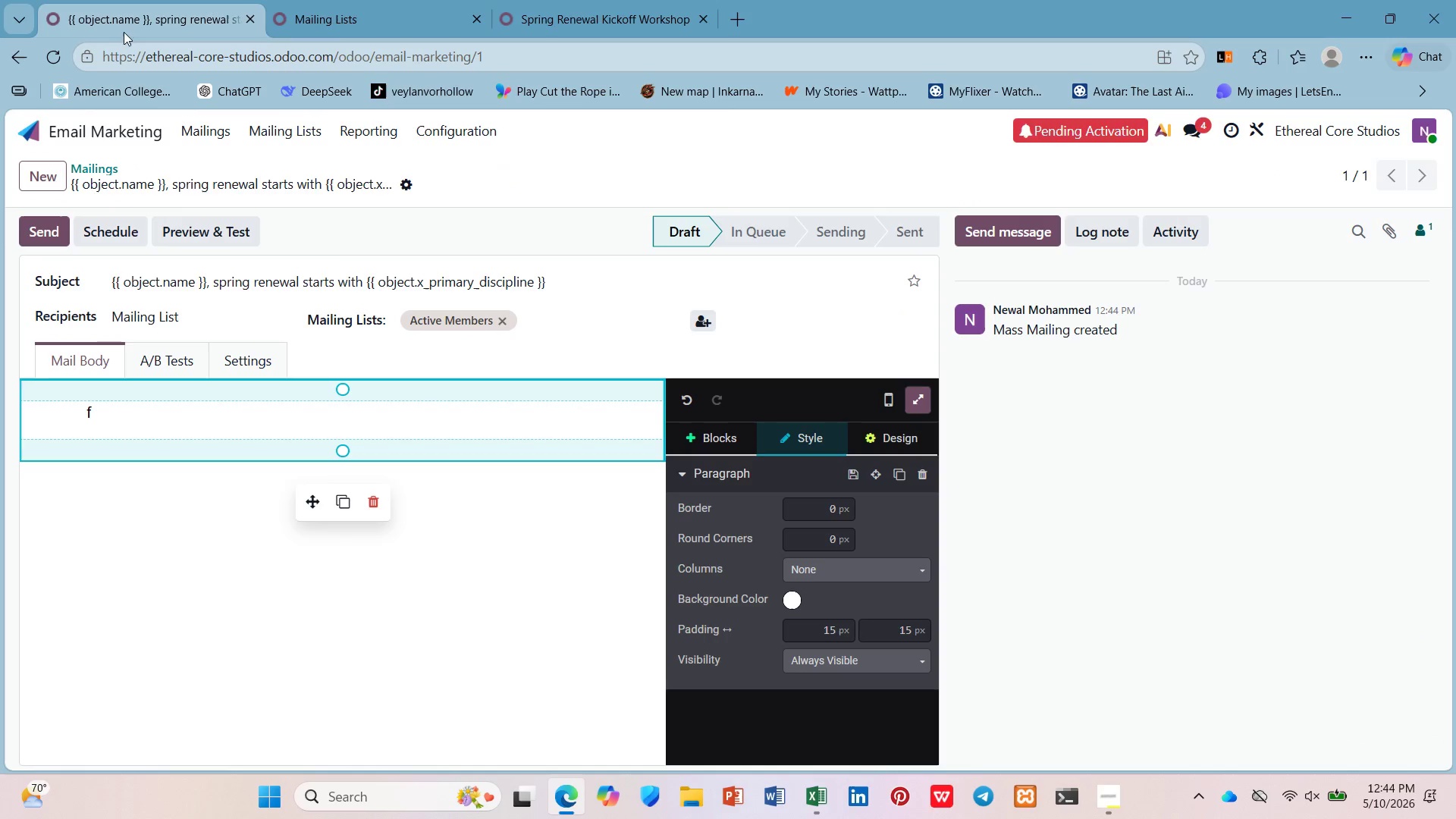 
wait(9.69)
 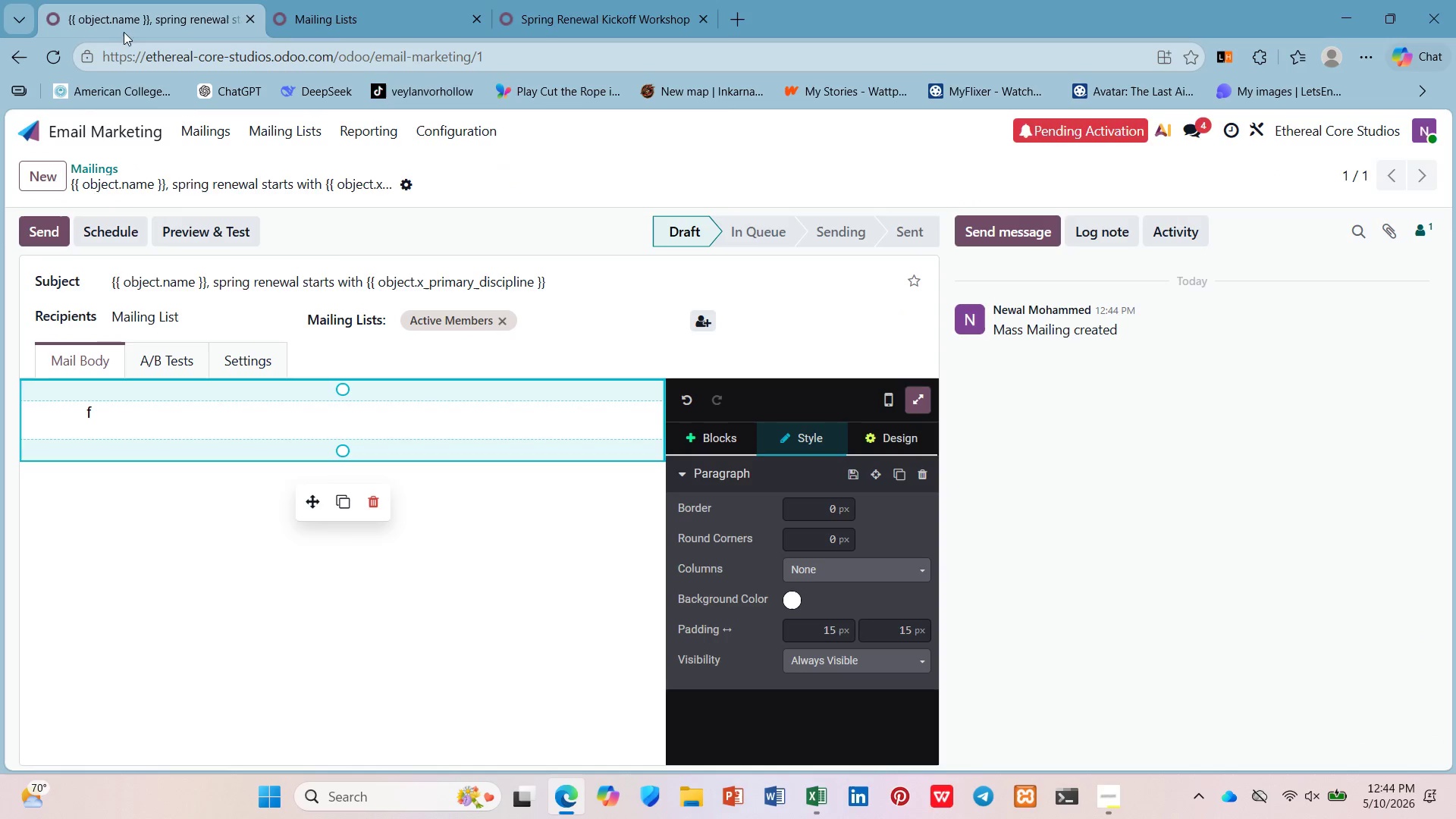 
left_click([206, 423])
 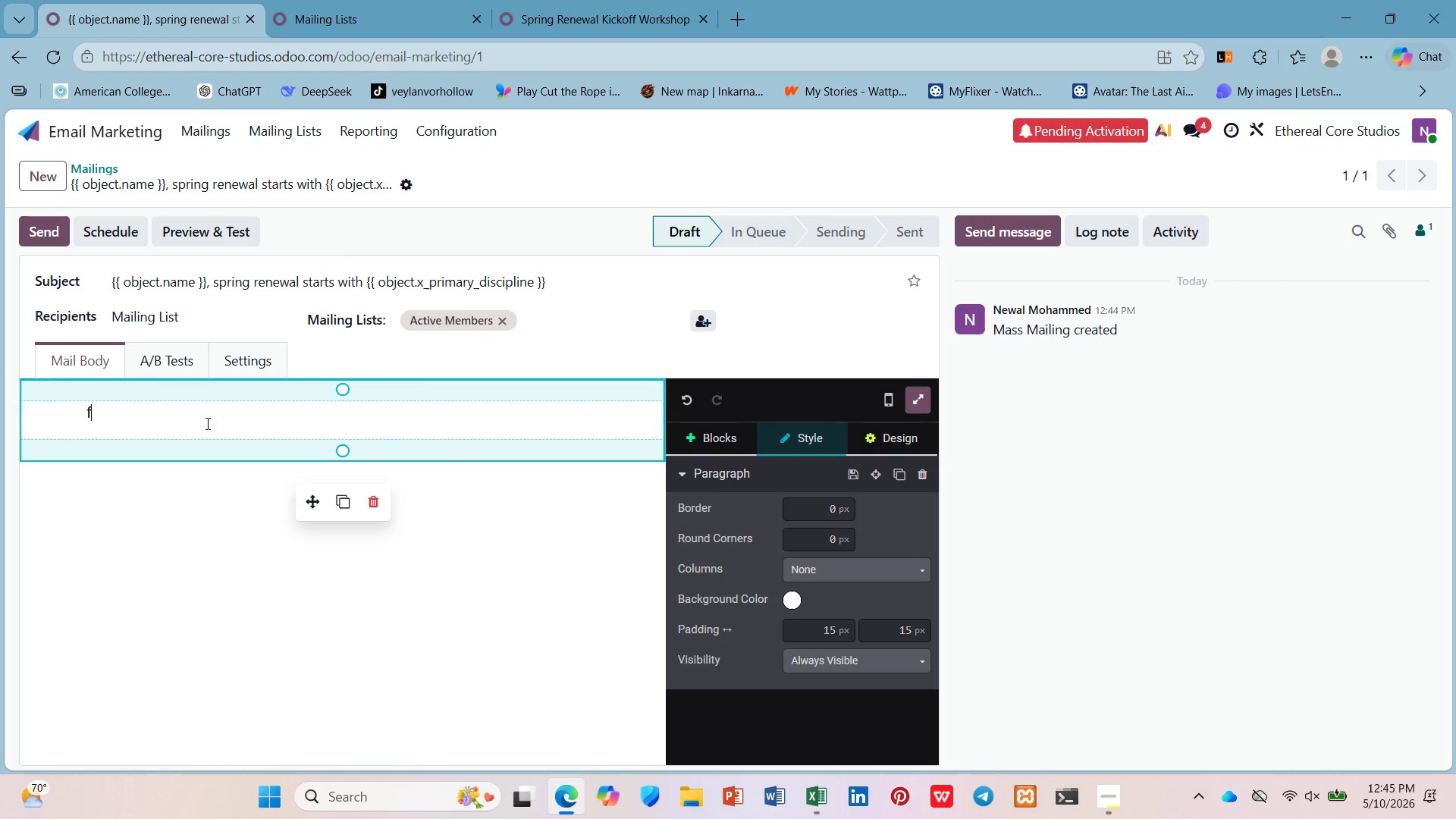 
key(Backspace)
 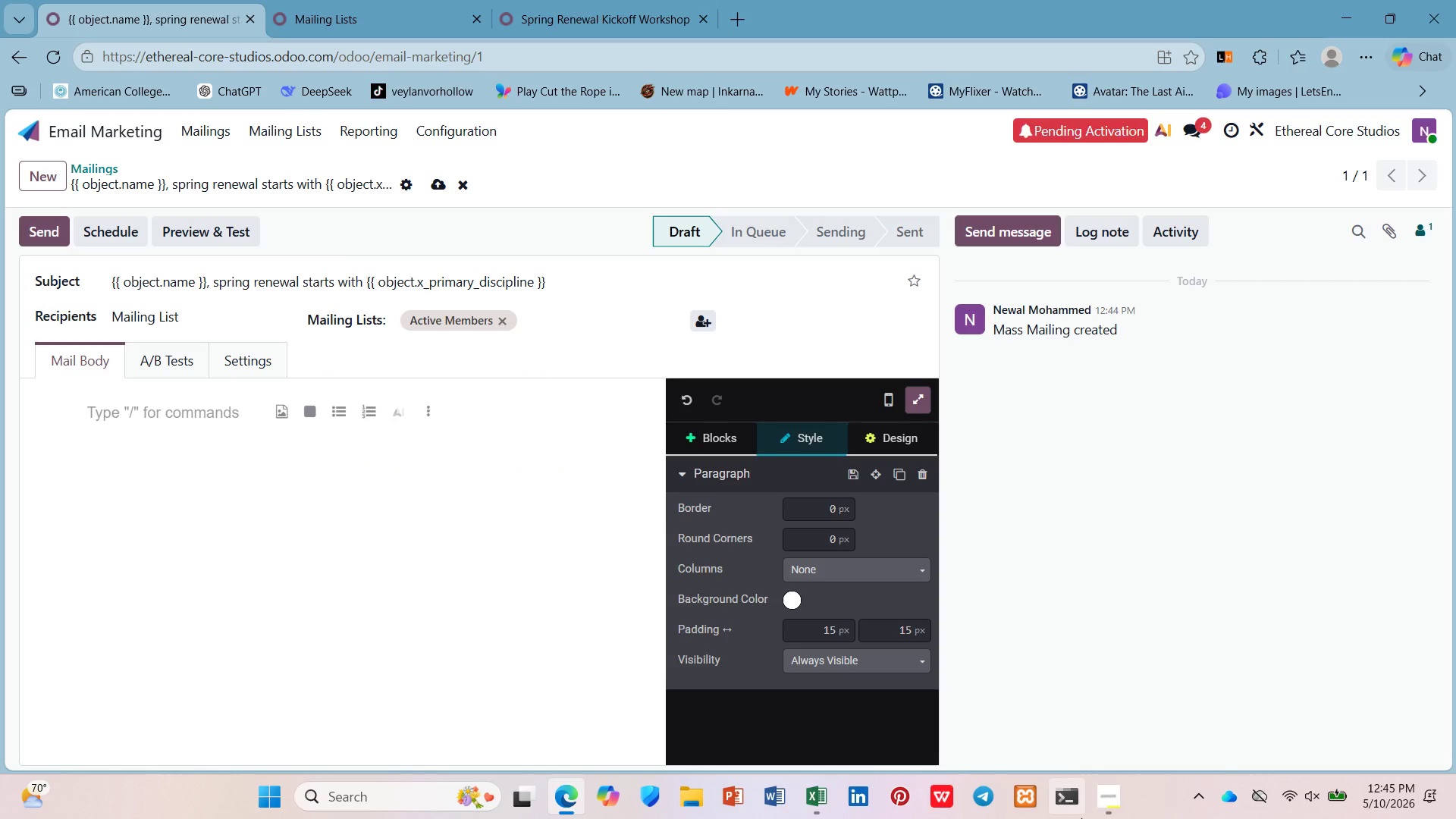 
left_click([1109, 805])